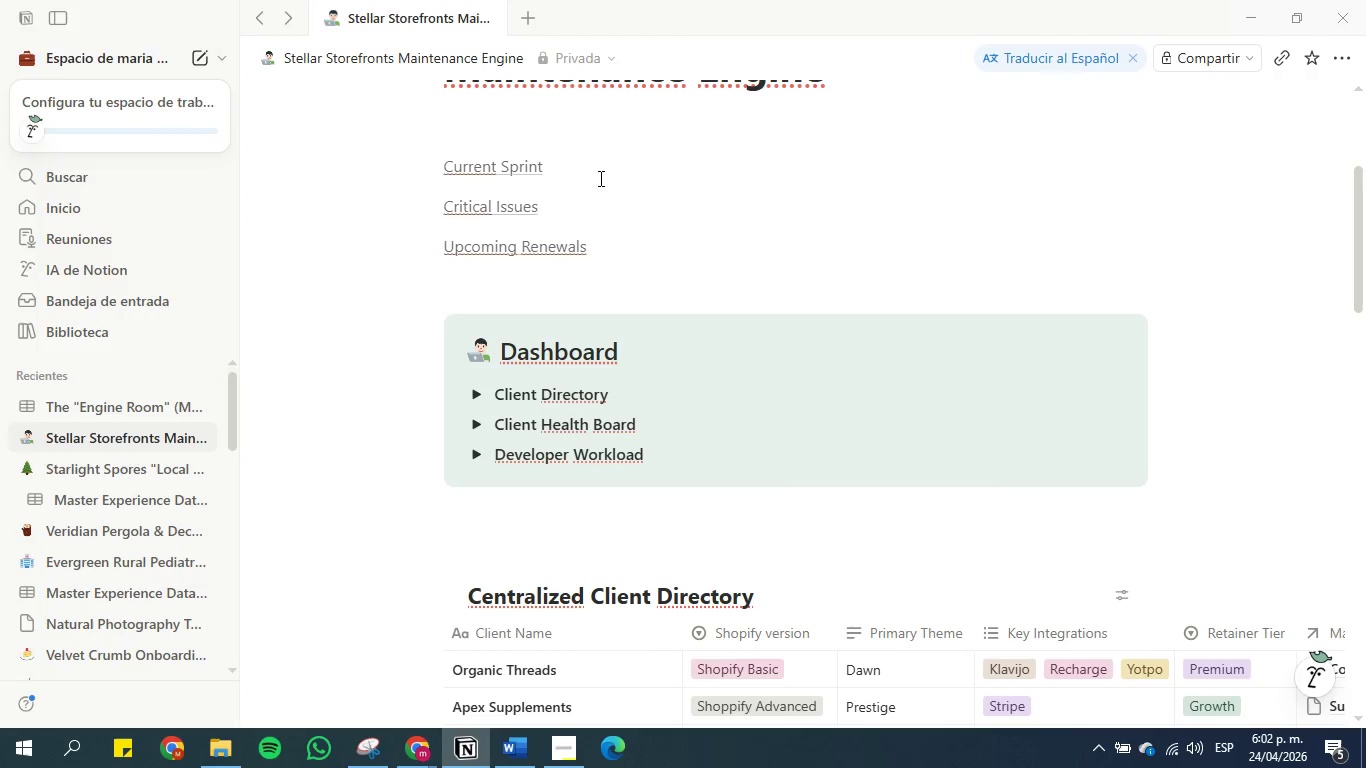 
scroll: coordinate [585, 184], scroll_direction: none, amount: 0.0
 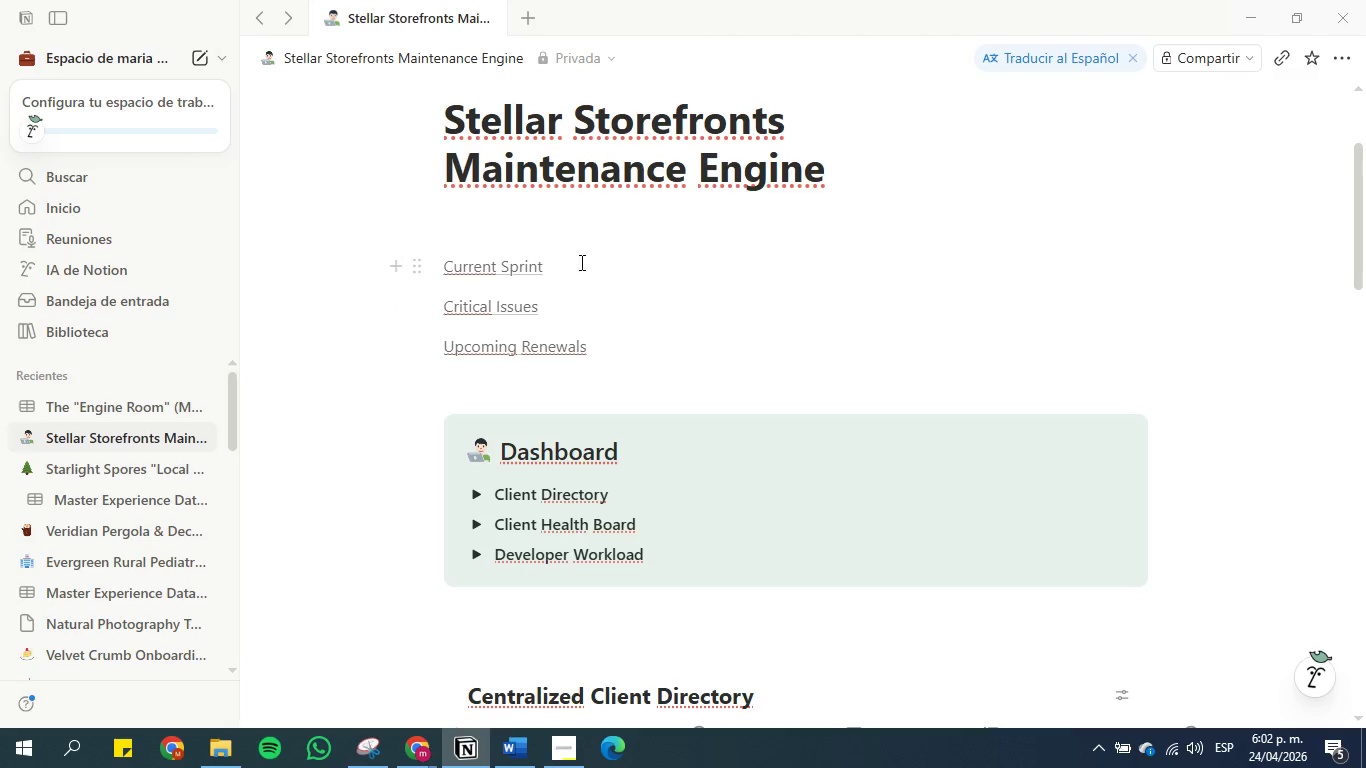 
left_click([596, 271])
 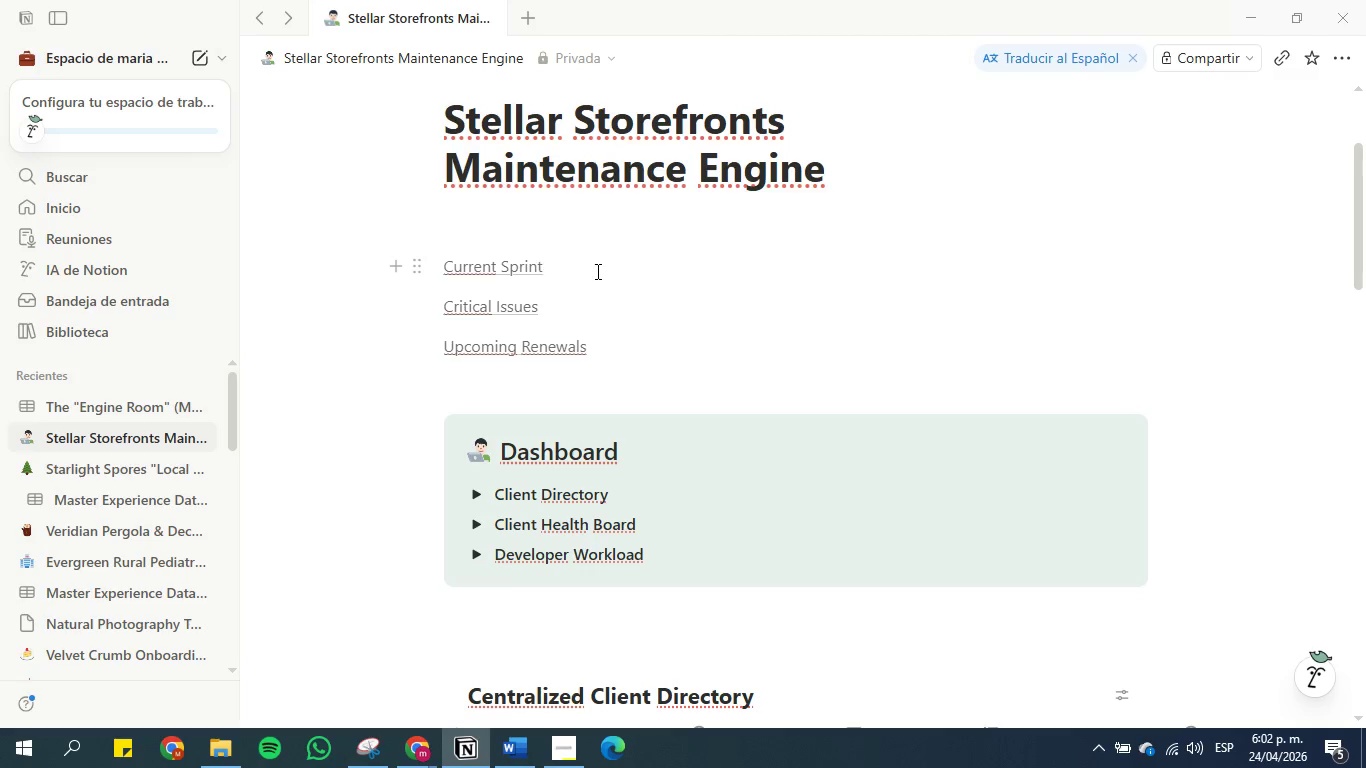 
key(Space)
 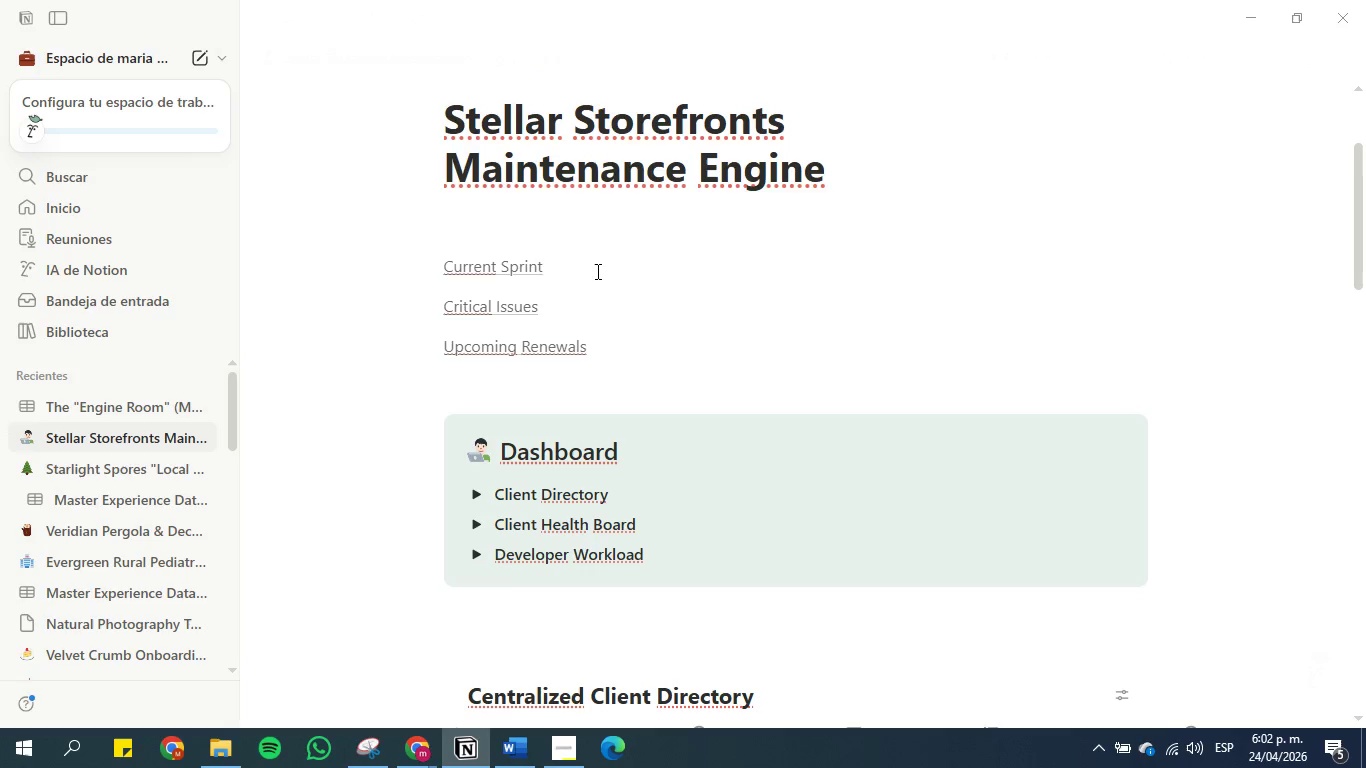 
key(Control+V)
 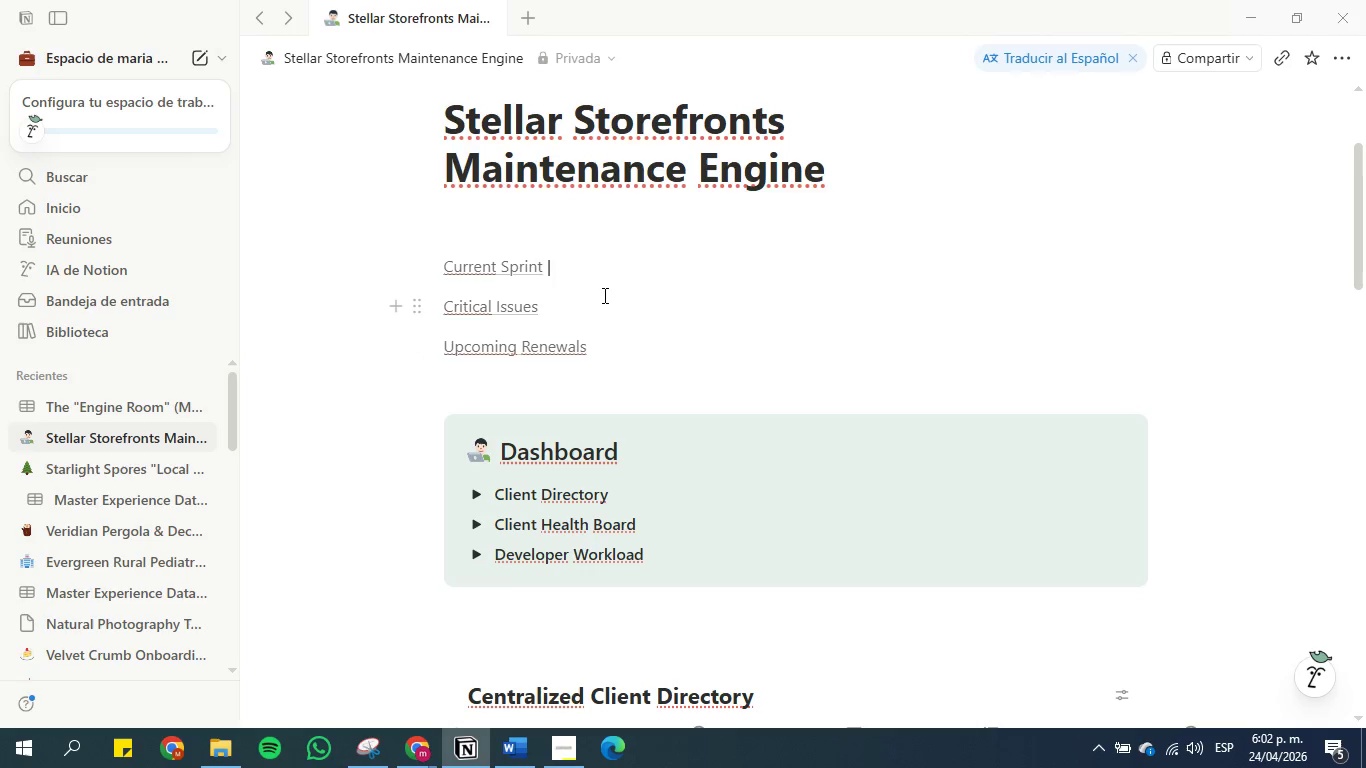 
key(Space)
 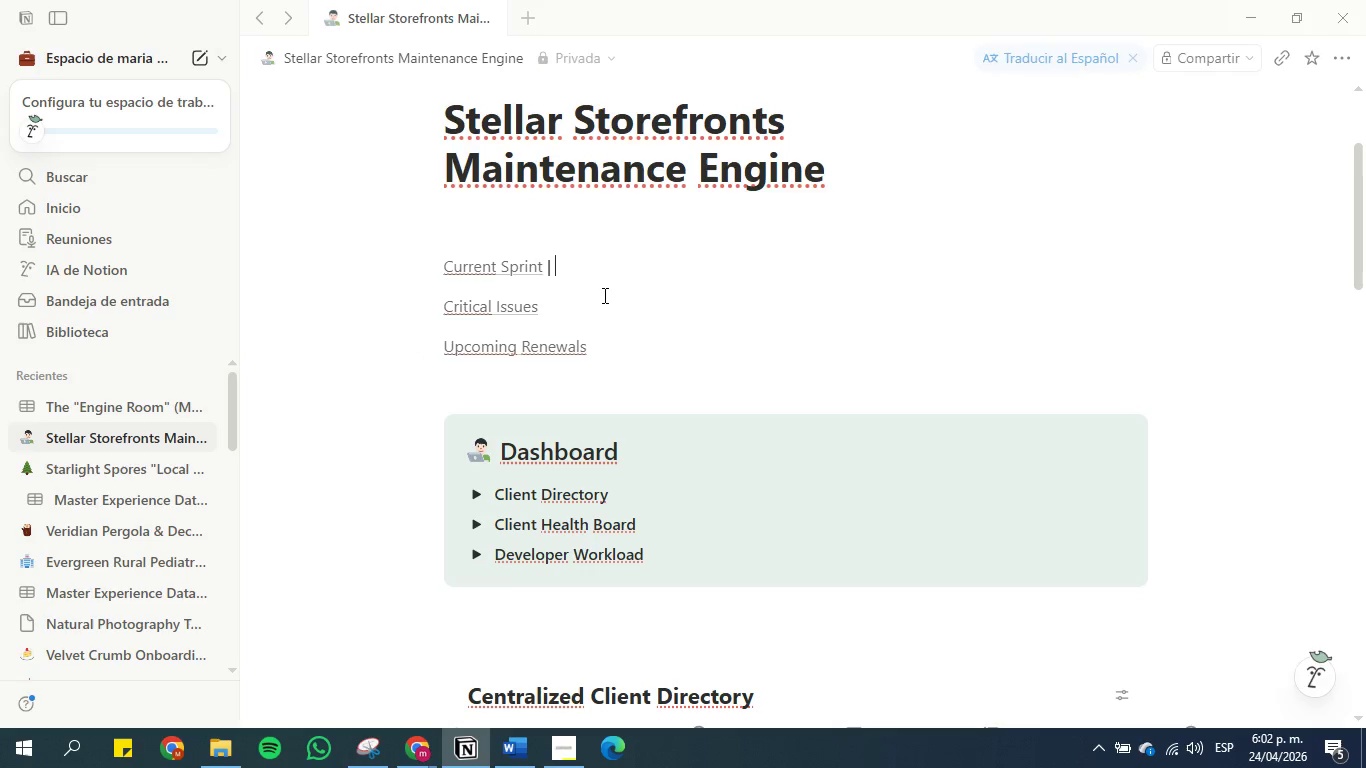 
key(Space)
 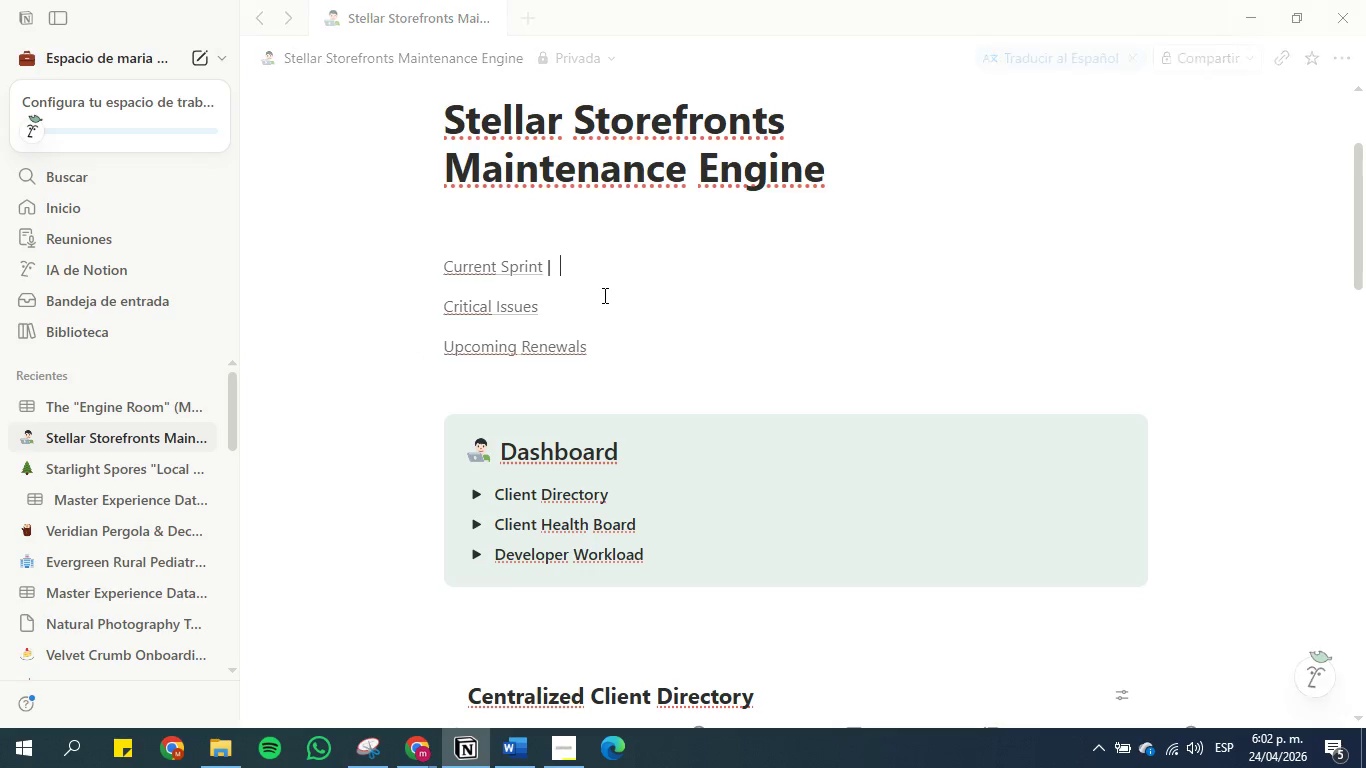 
key(Space)
 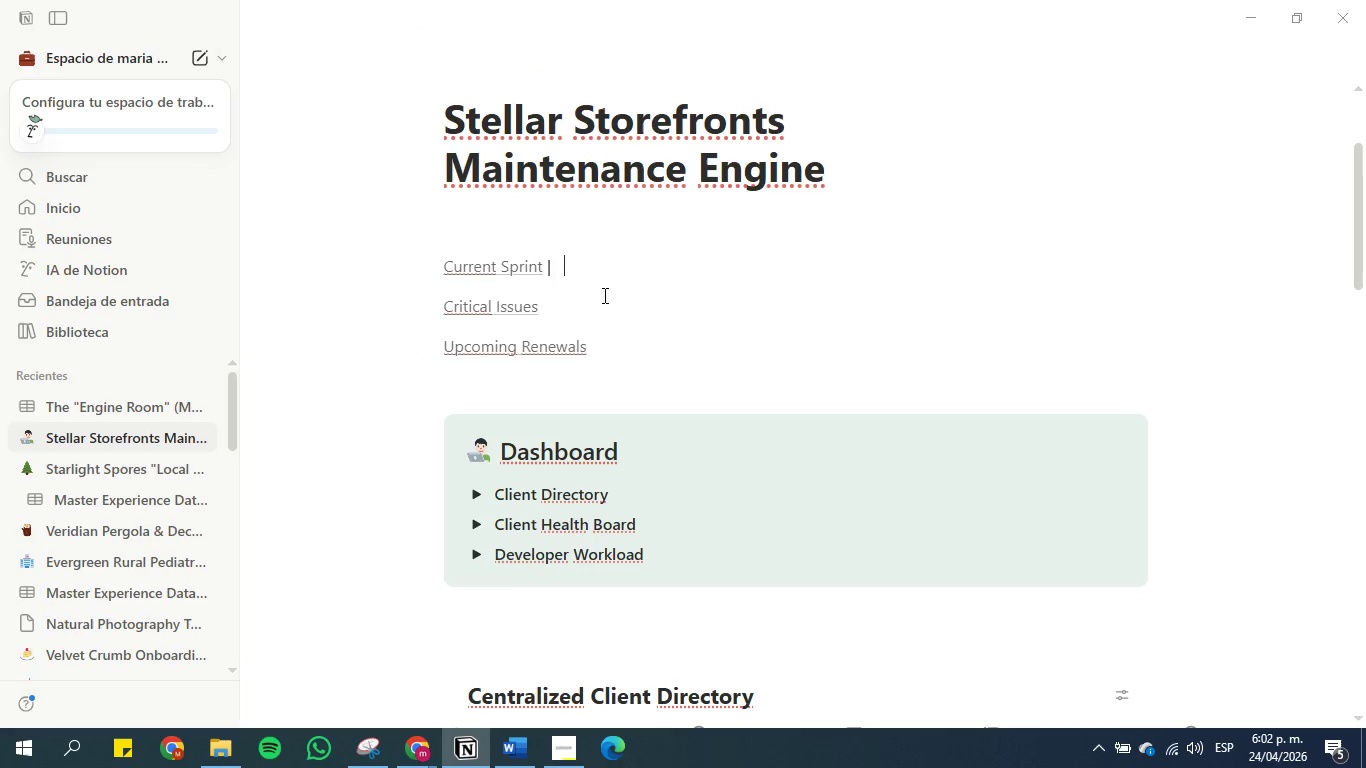 
key(Control+V)
 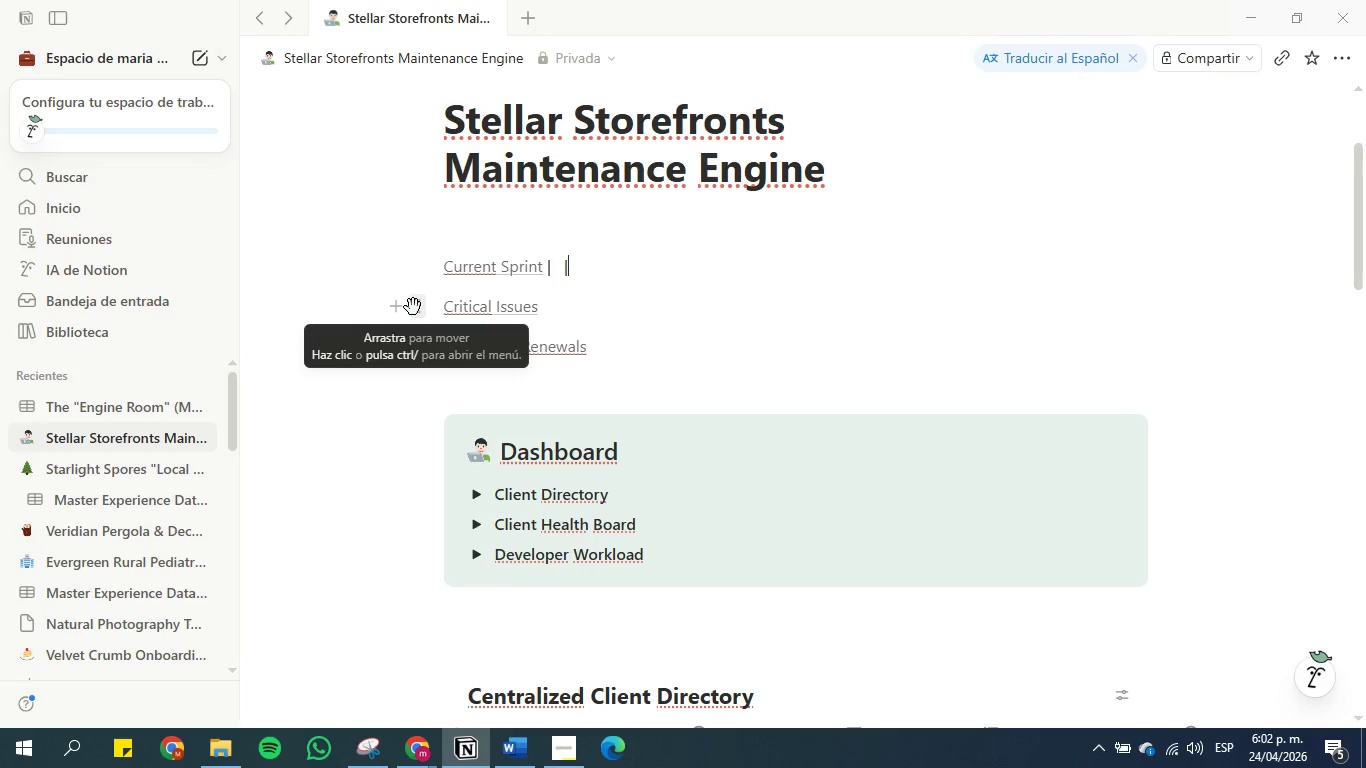 
left_click_drag(start_coordinate=[570, 306], to_coordinate=[443, 309])
 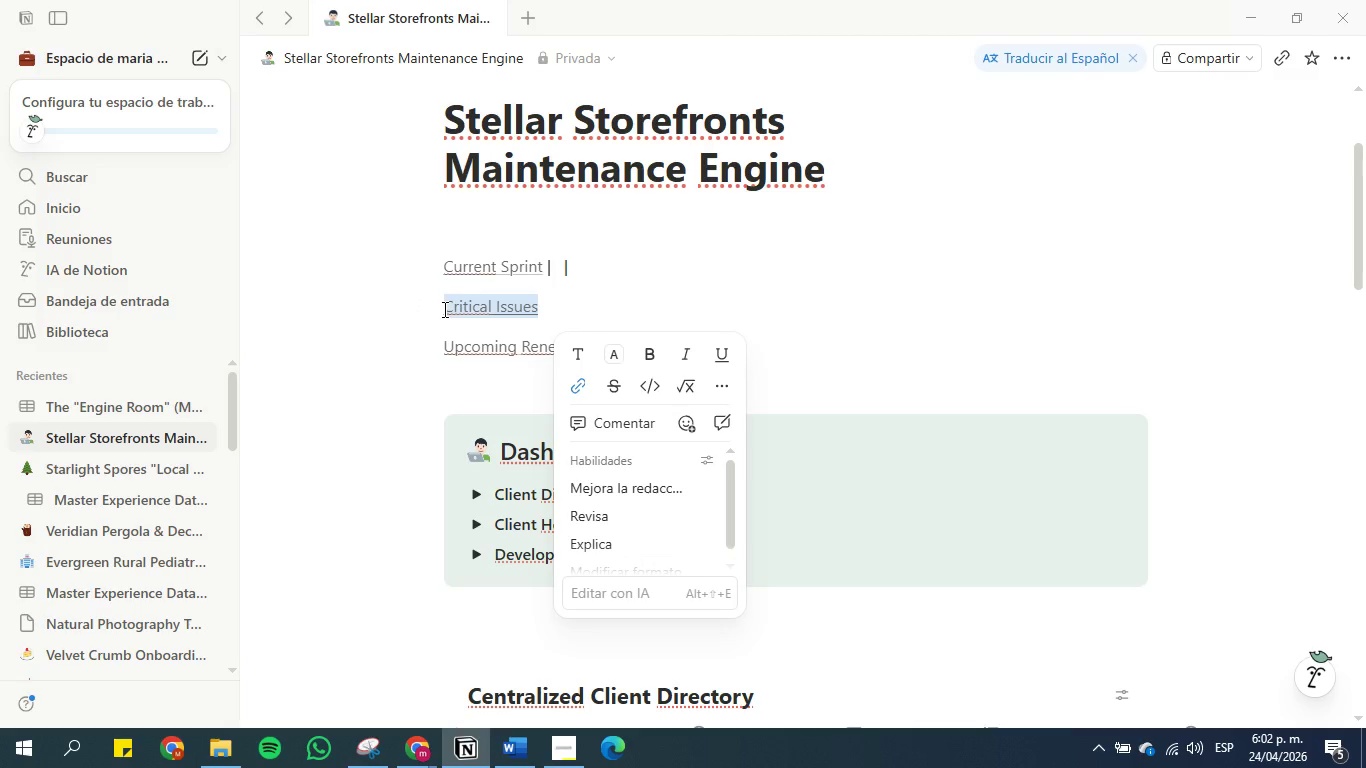 
key(Control+C)
 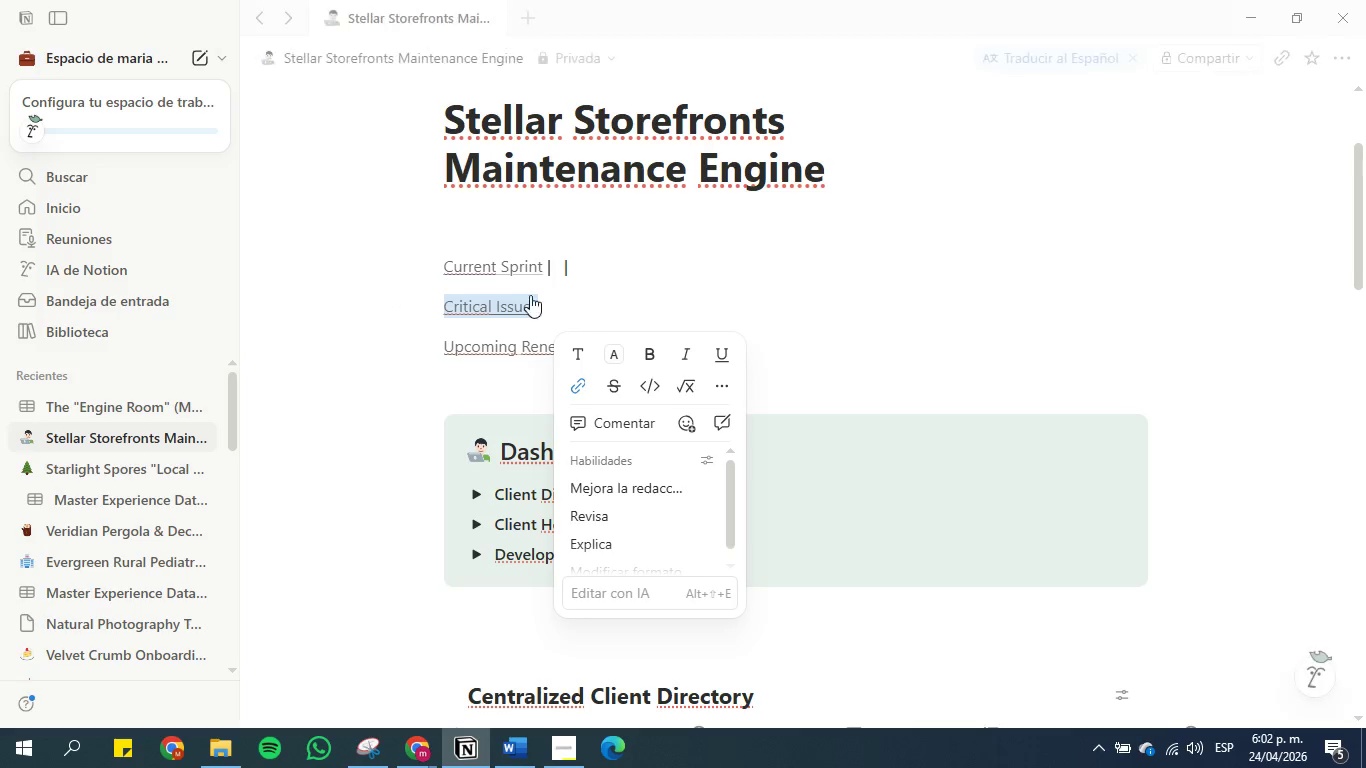 
left_click([551, 260])
 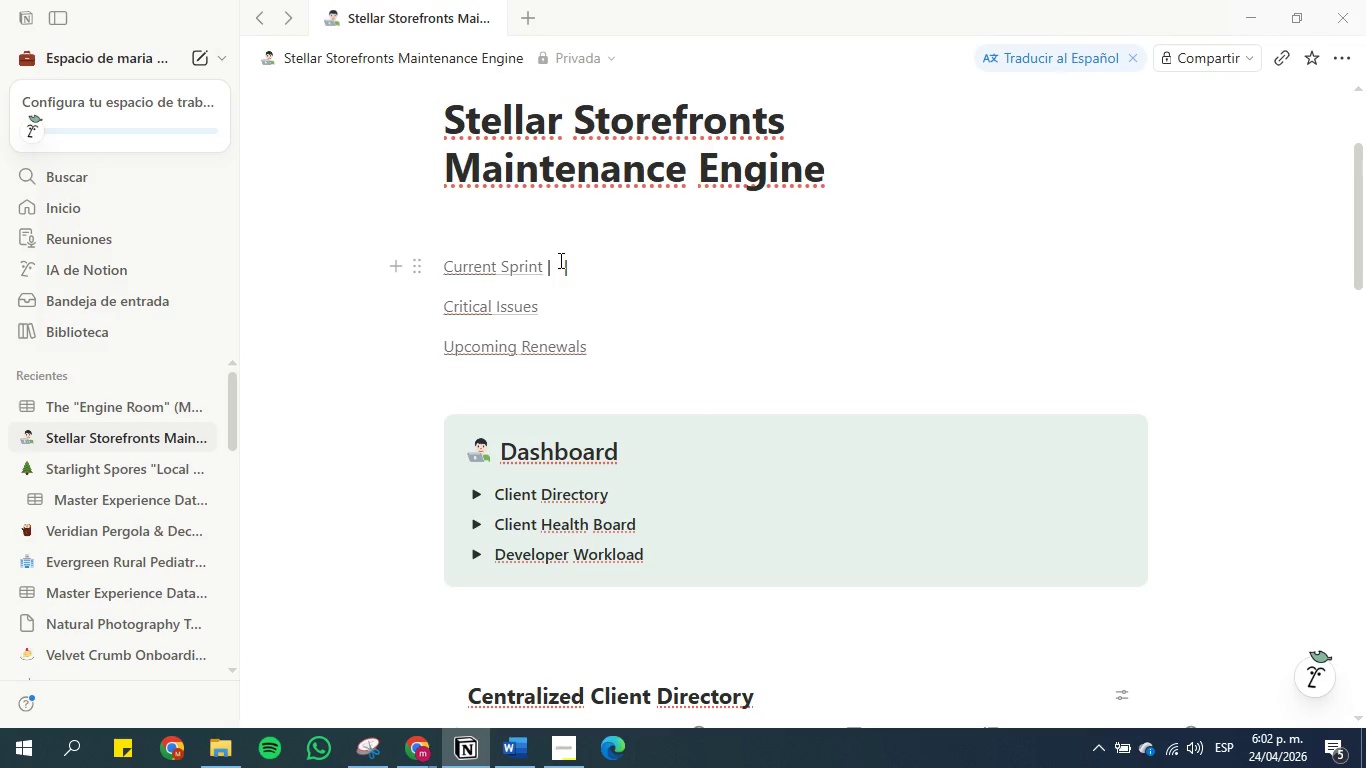 
key(Space)
 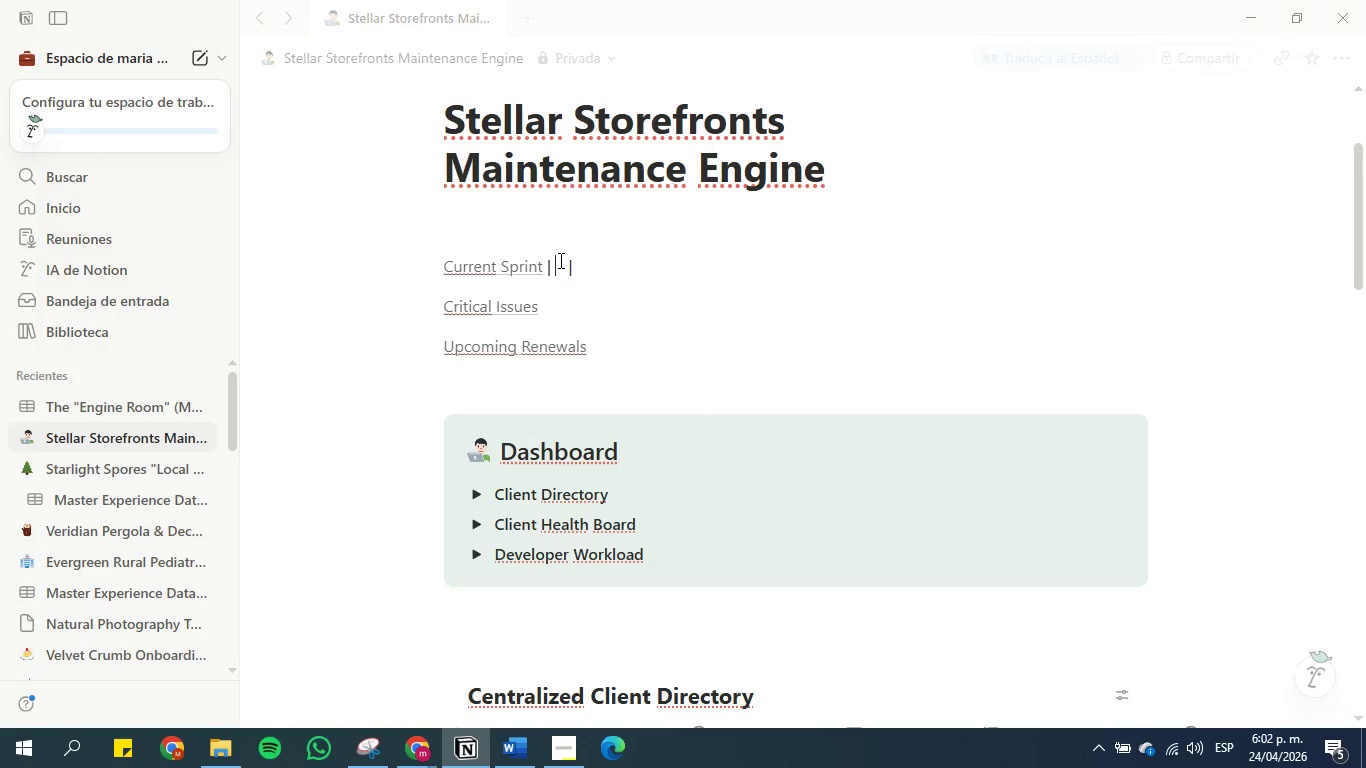 
key(Control+V)
 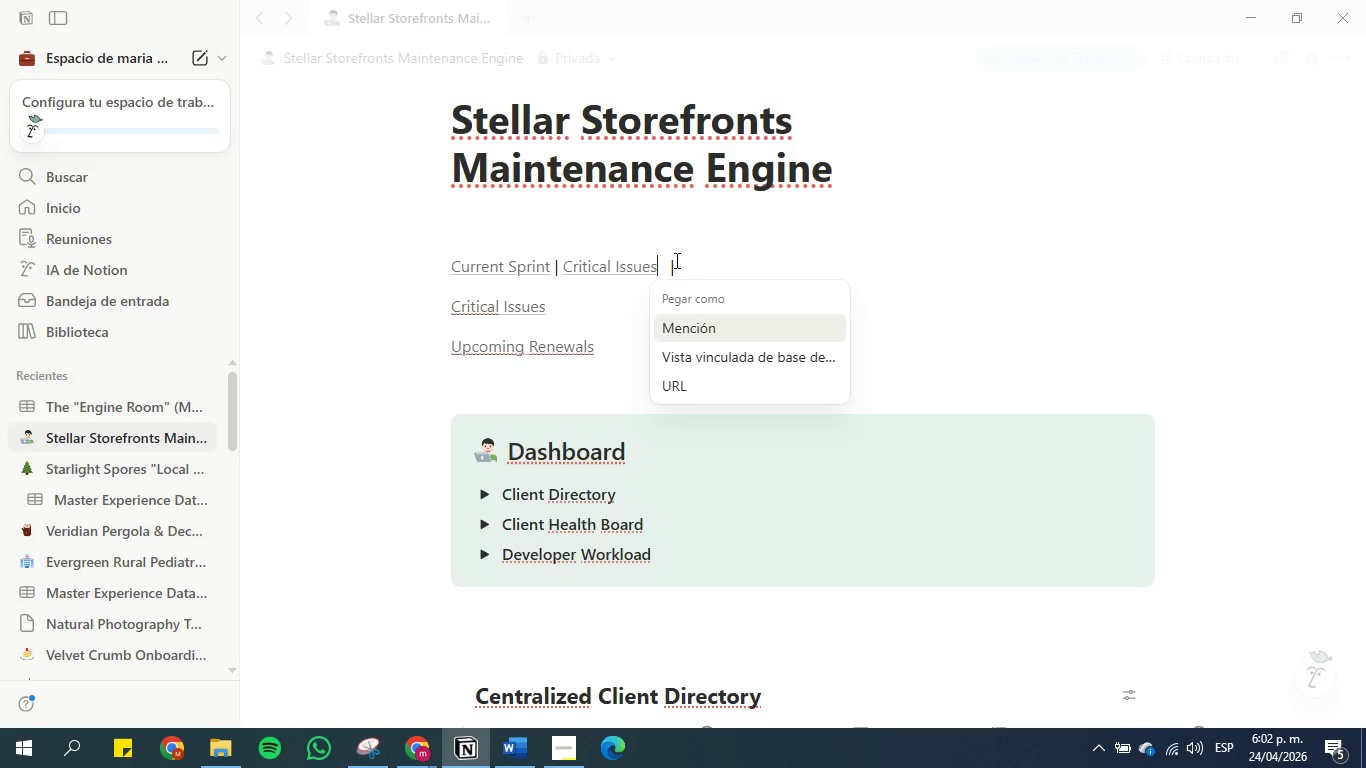 
left_click([700, 264])
 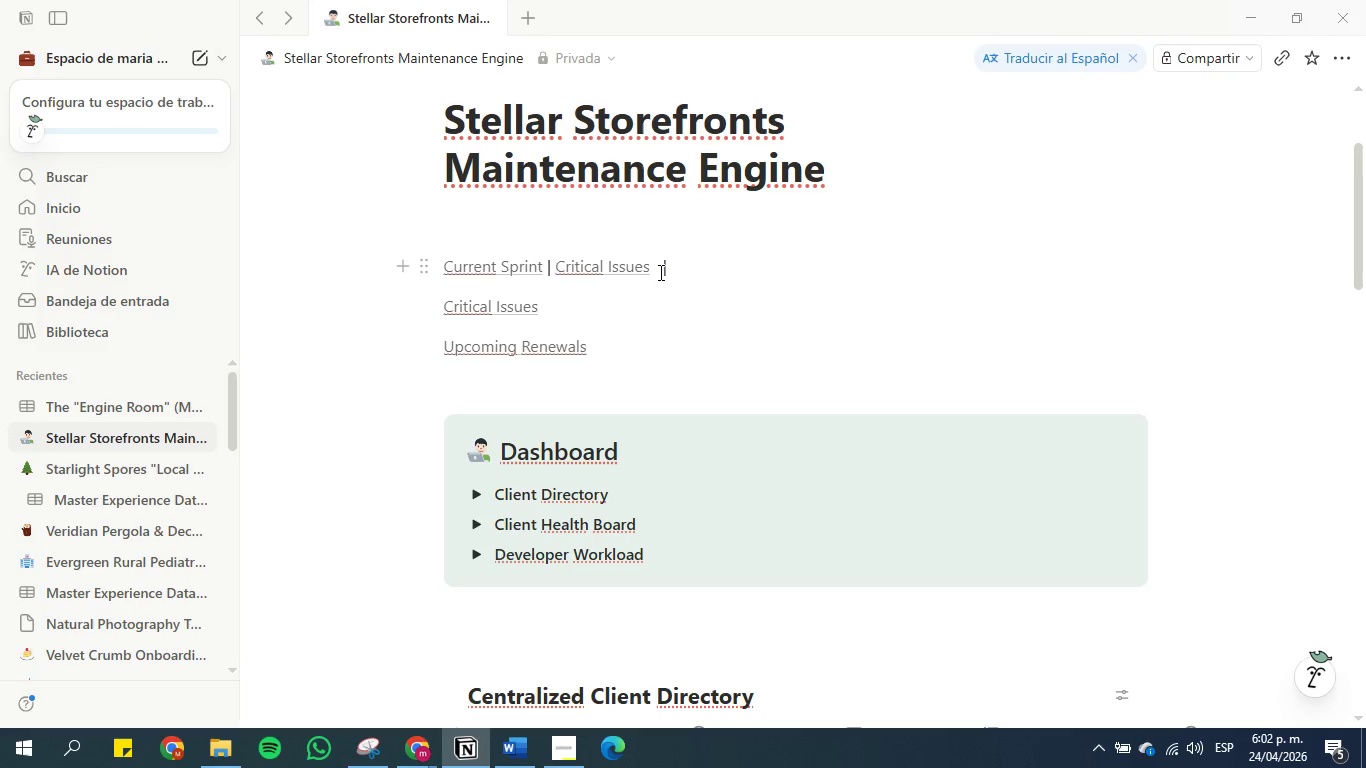 
left_click([657, 271])
 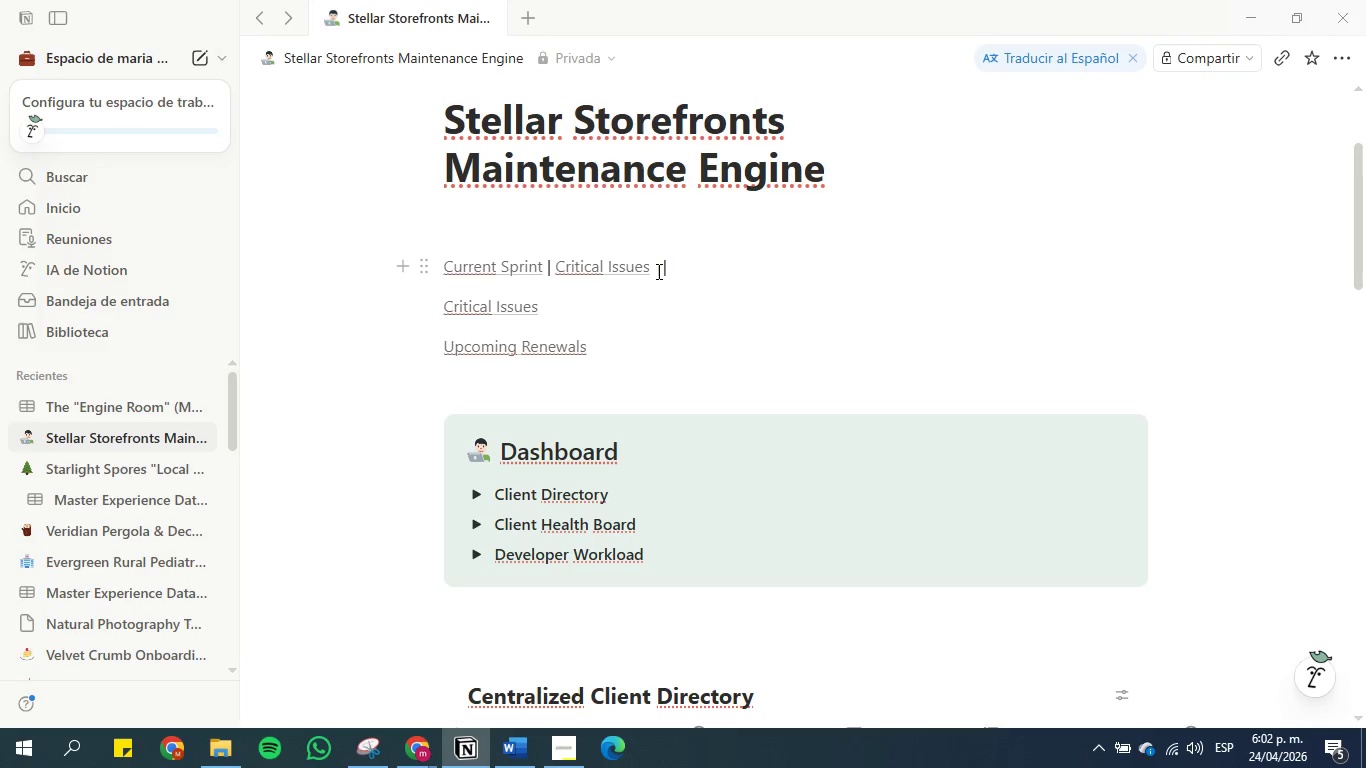 
key(Backspace)
 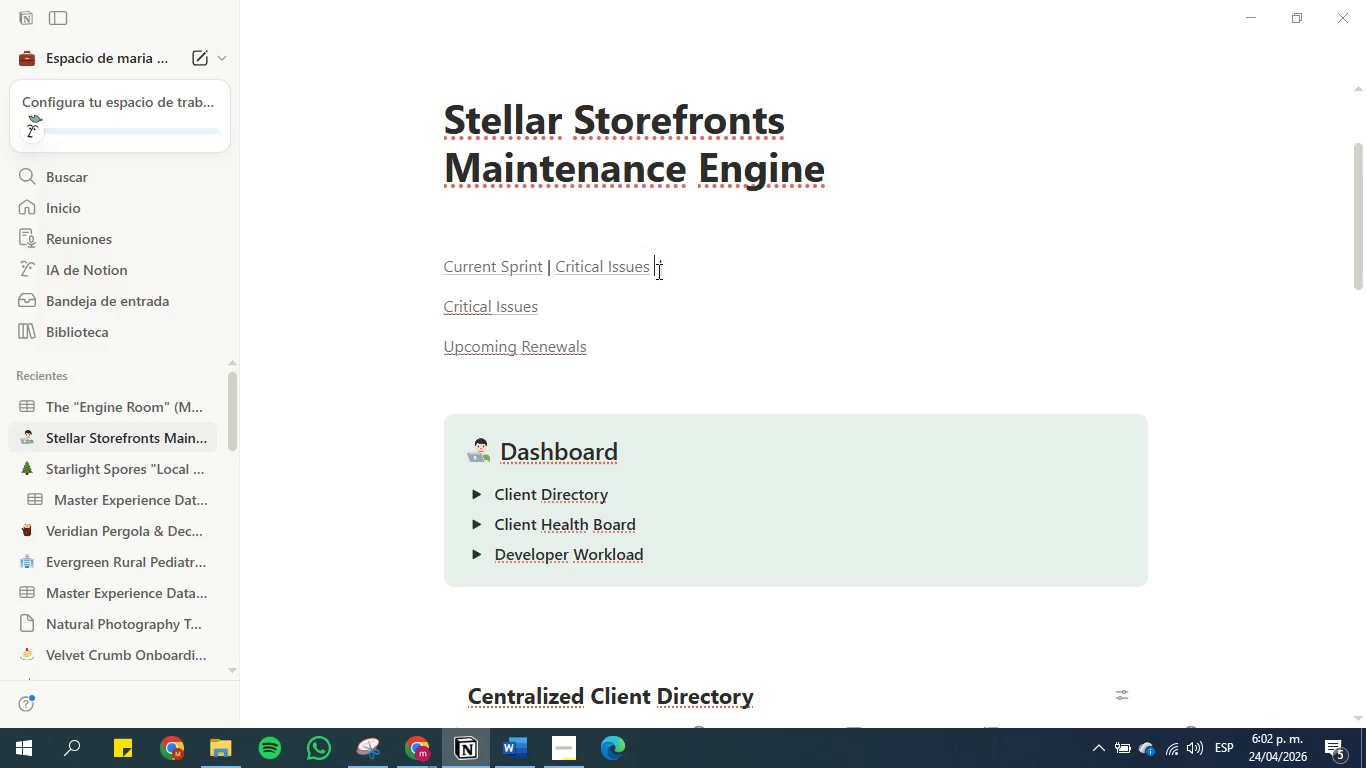 
key(ArrowDown)
 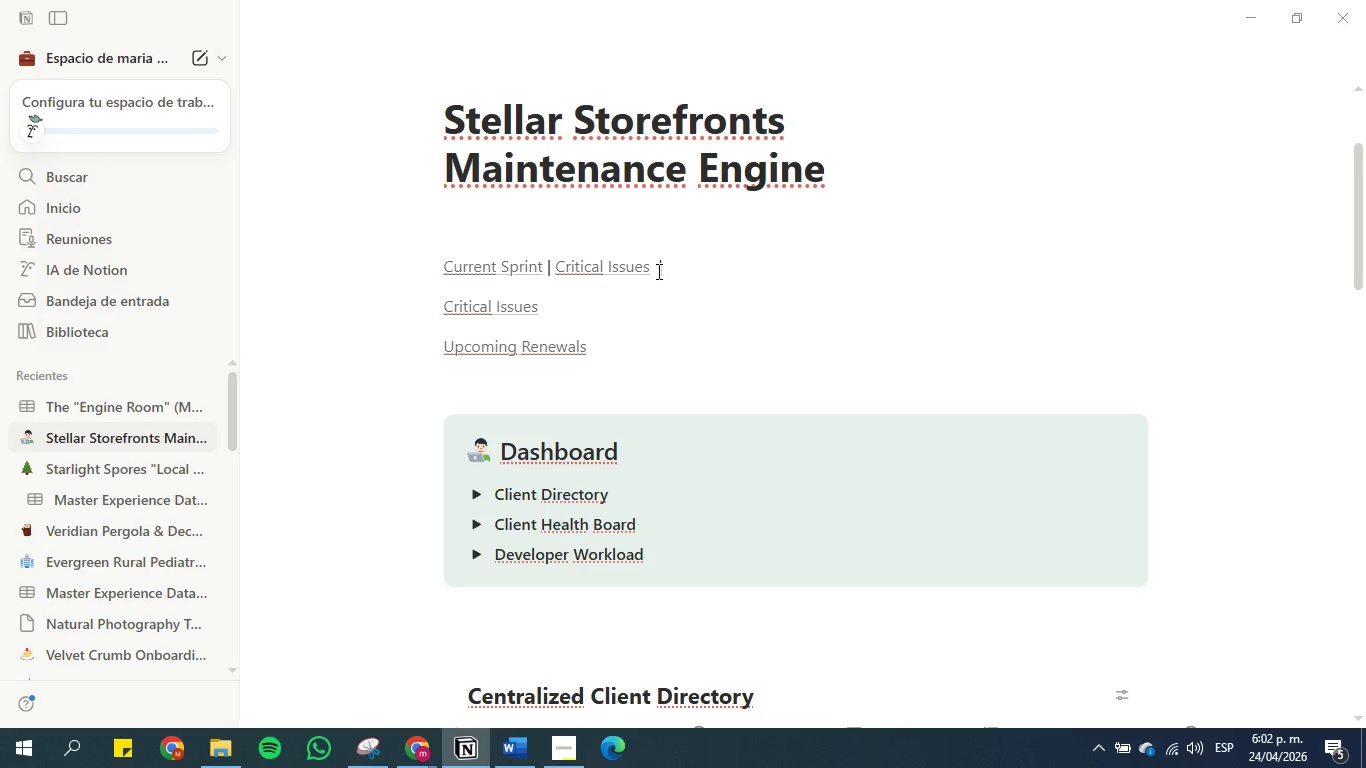 
left_click([657, 271])
 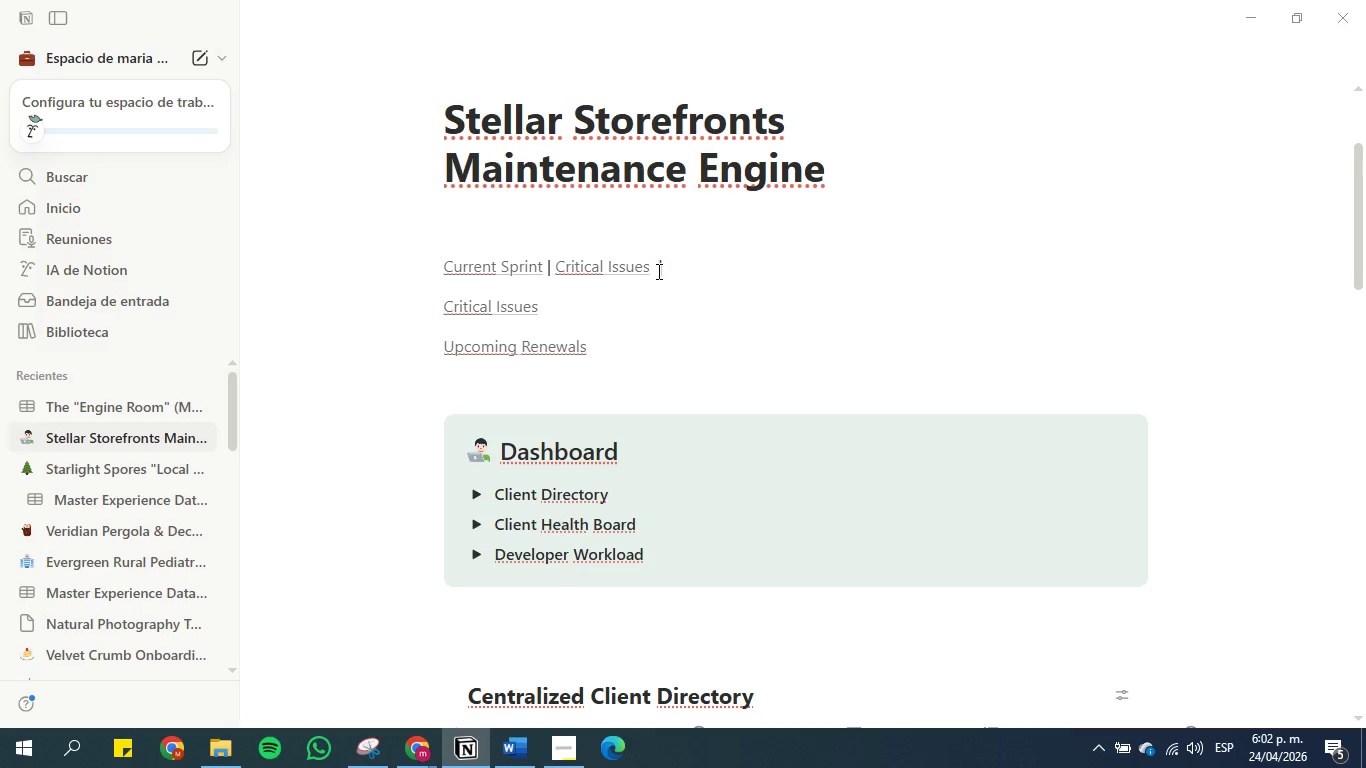 
key(Backspace)
 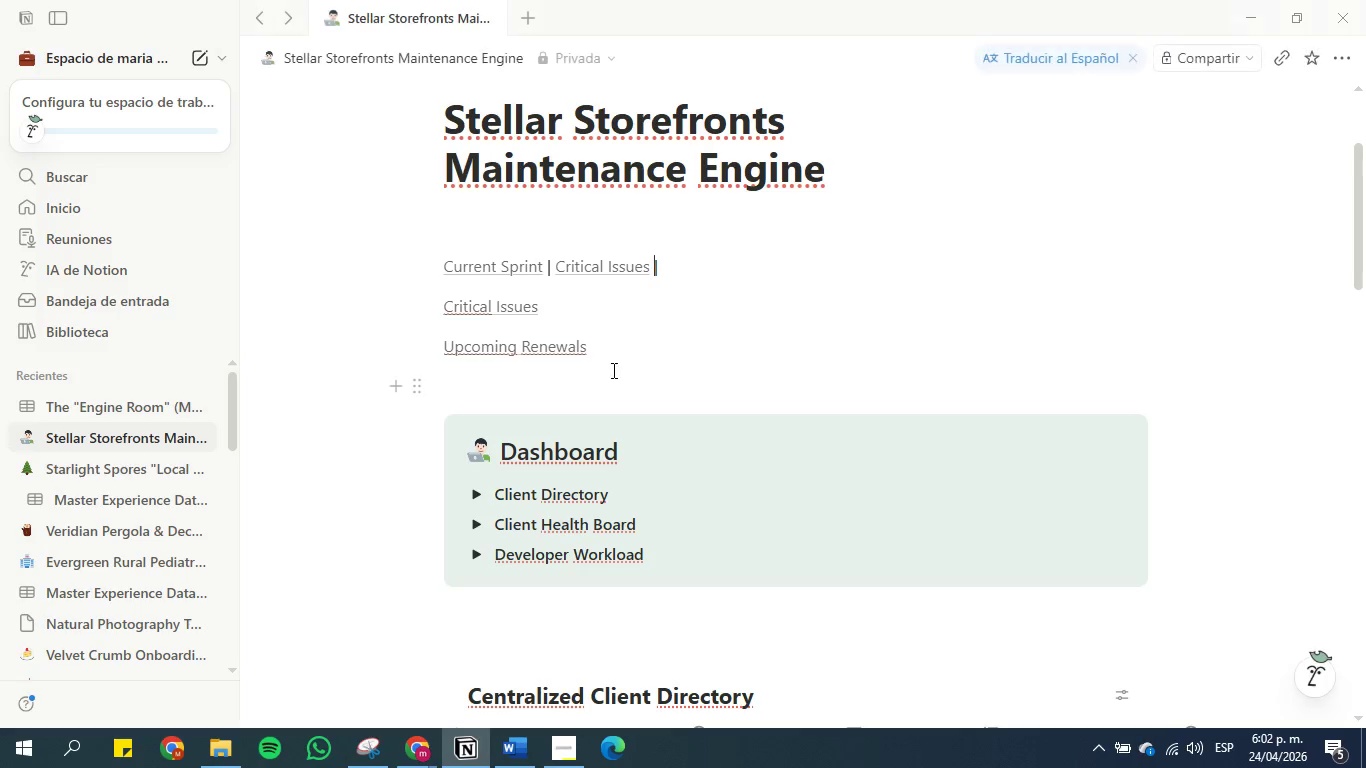 
left_click_drag(start_coordinate=[603, 348], to_coordinate=[427, 347])
 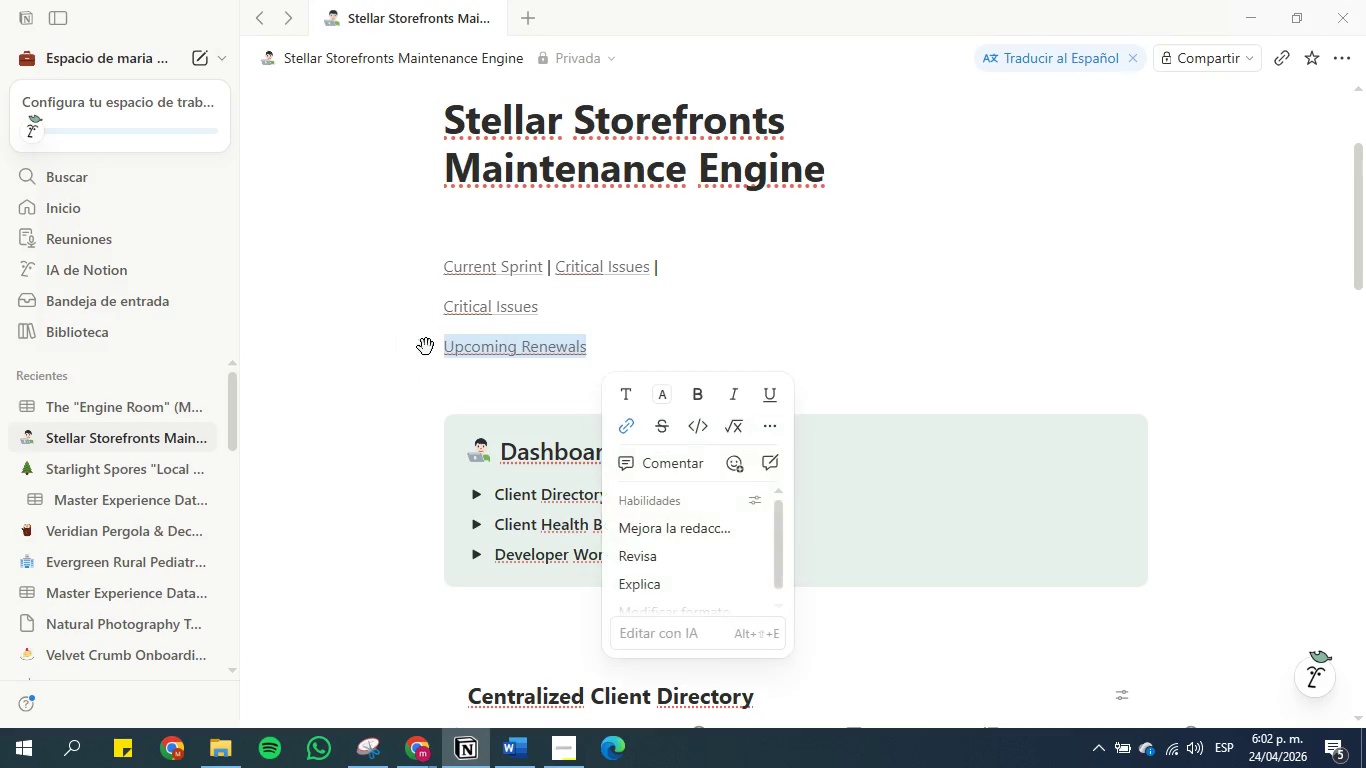 
key(Control+C)
 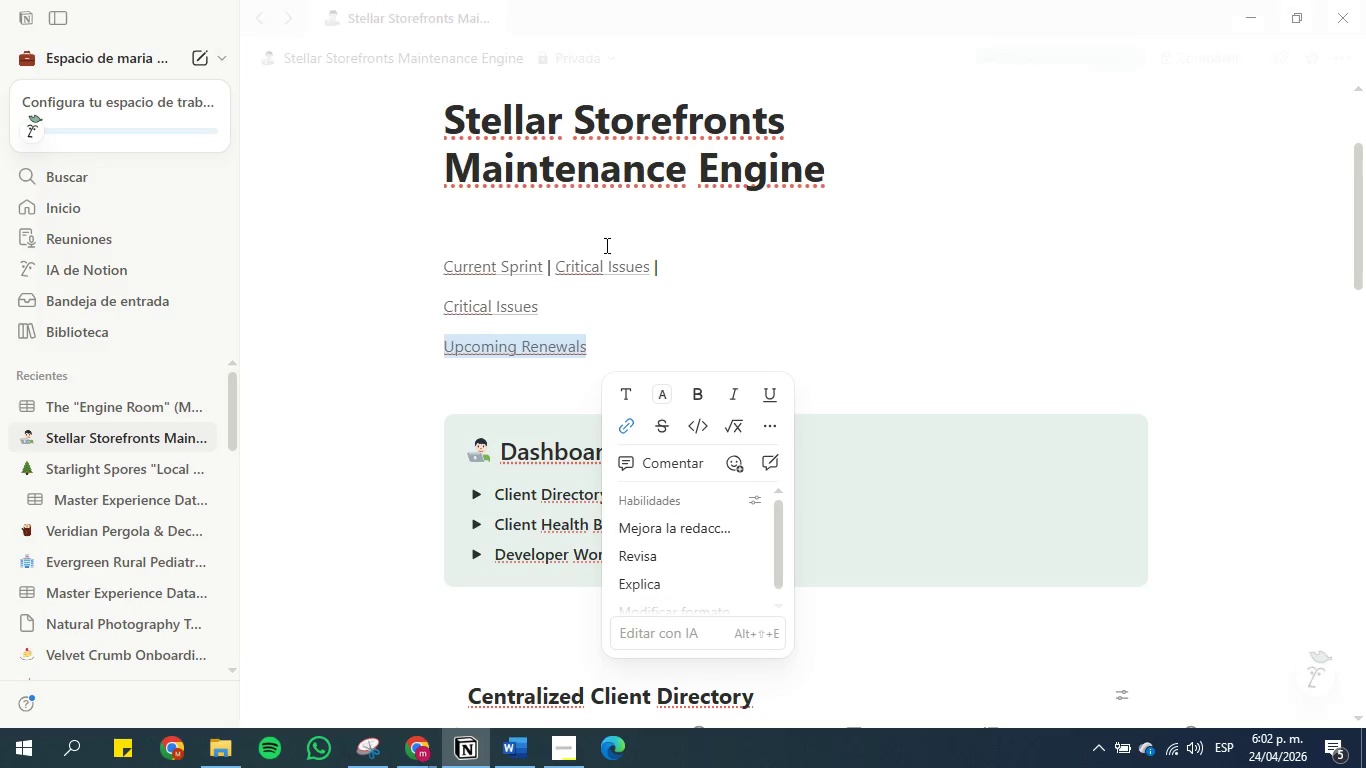 
left_click([705, 272])
 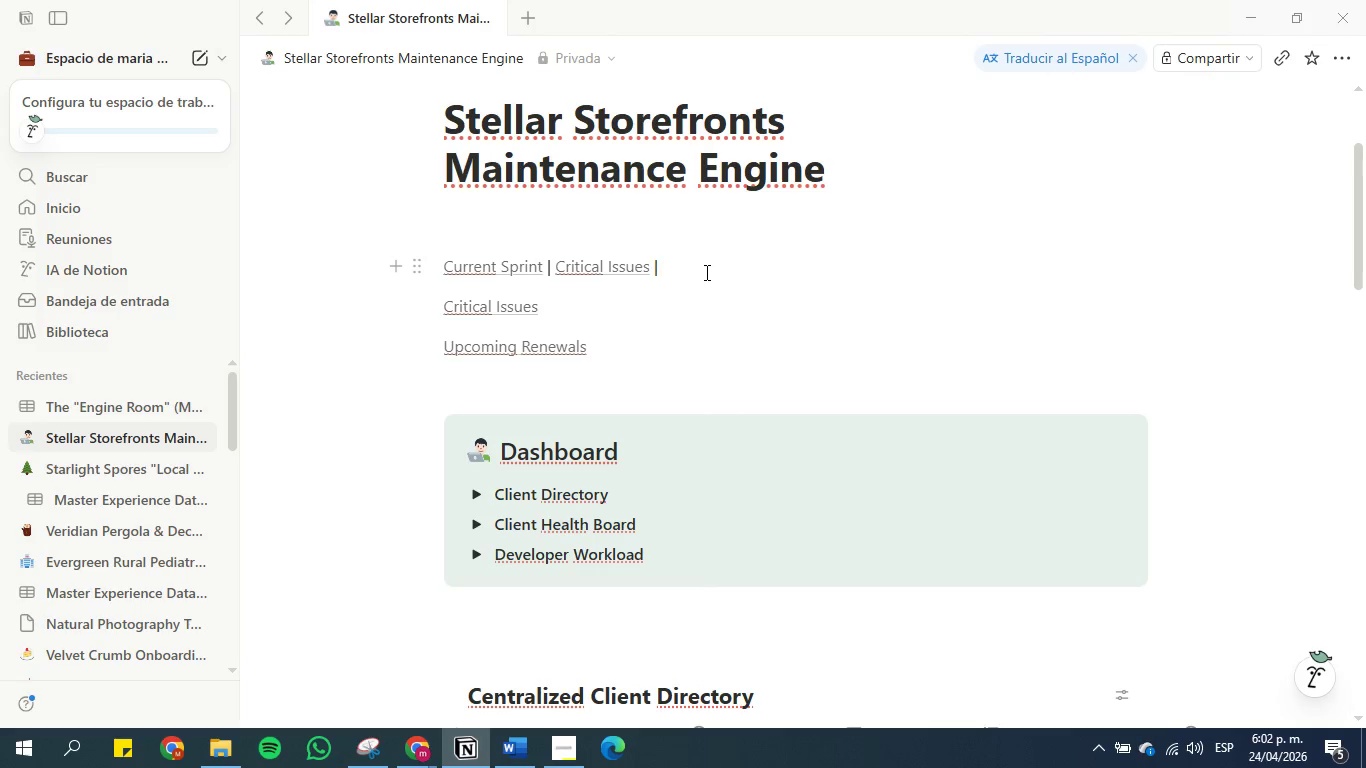 
key(Space)
 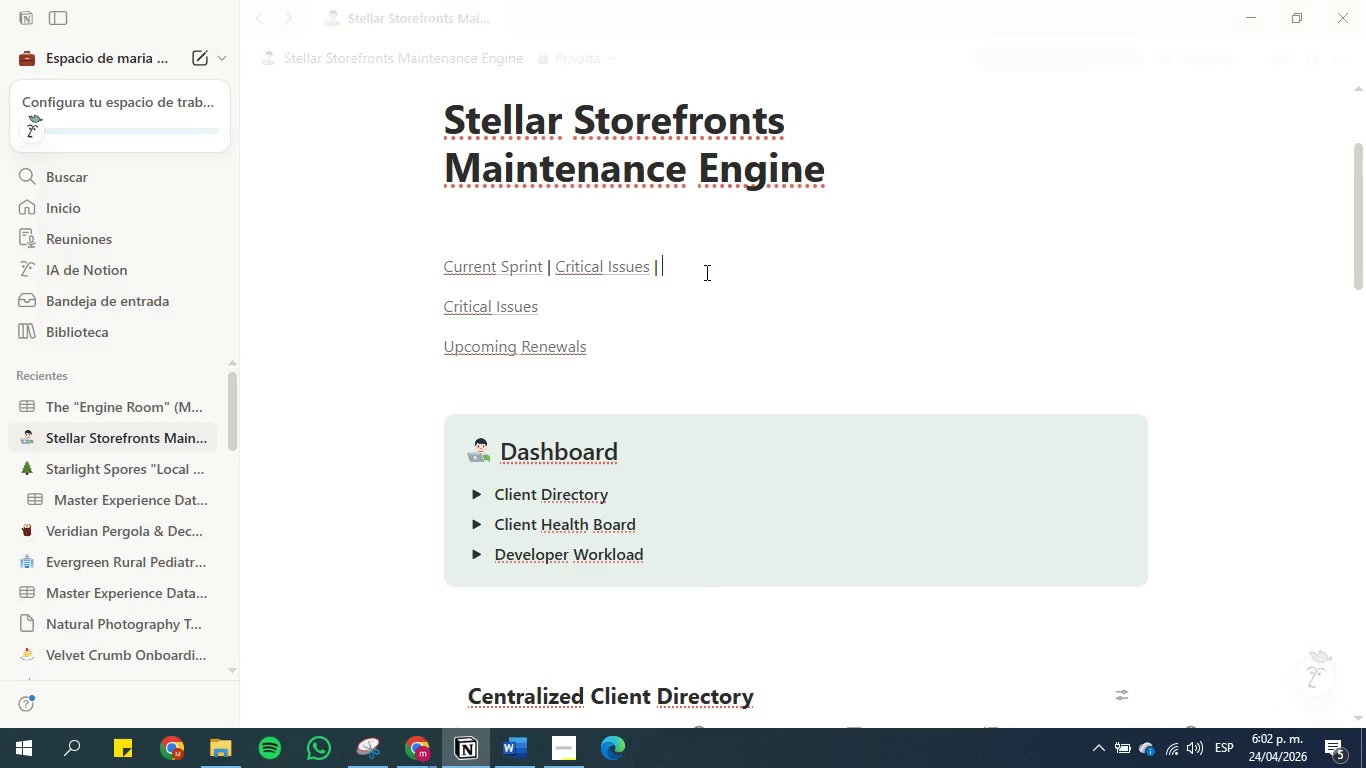 
key(Control+V)
 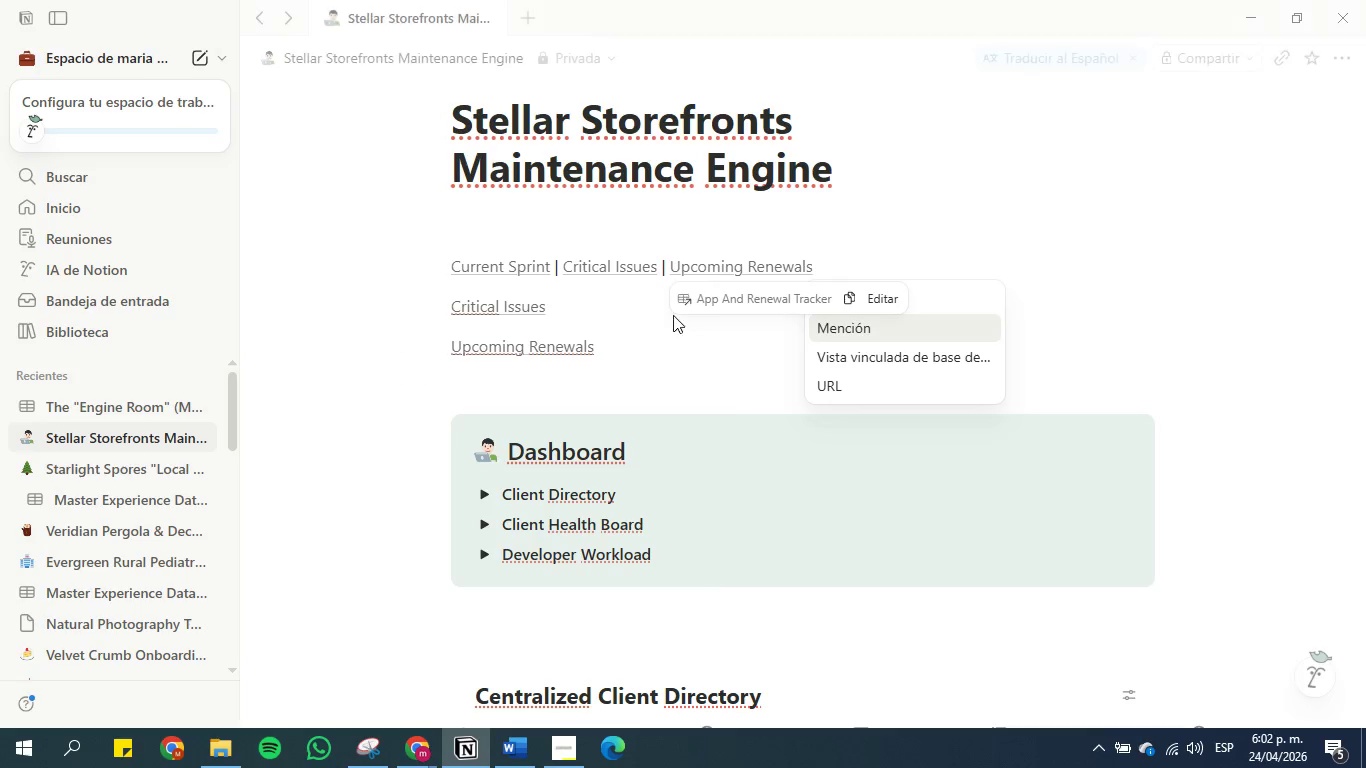 
left_click([619, 363])
 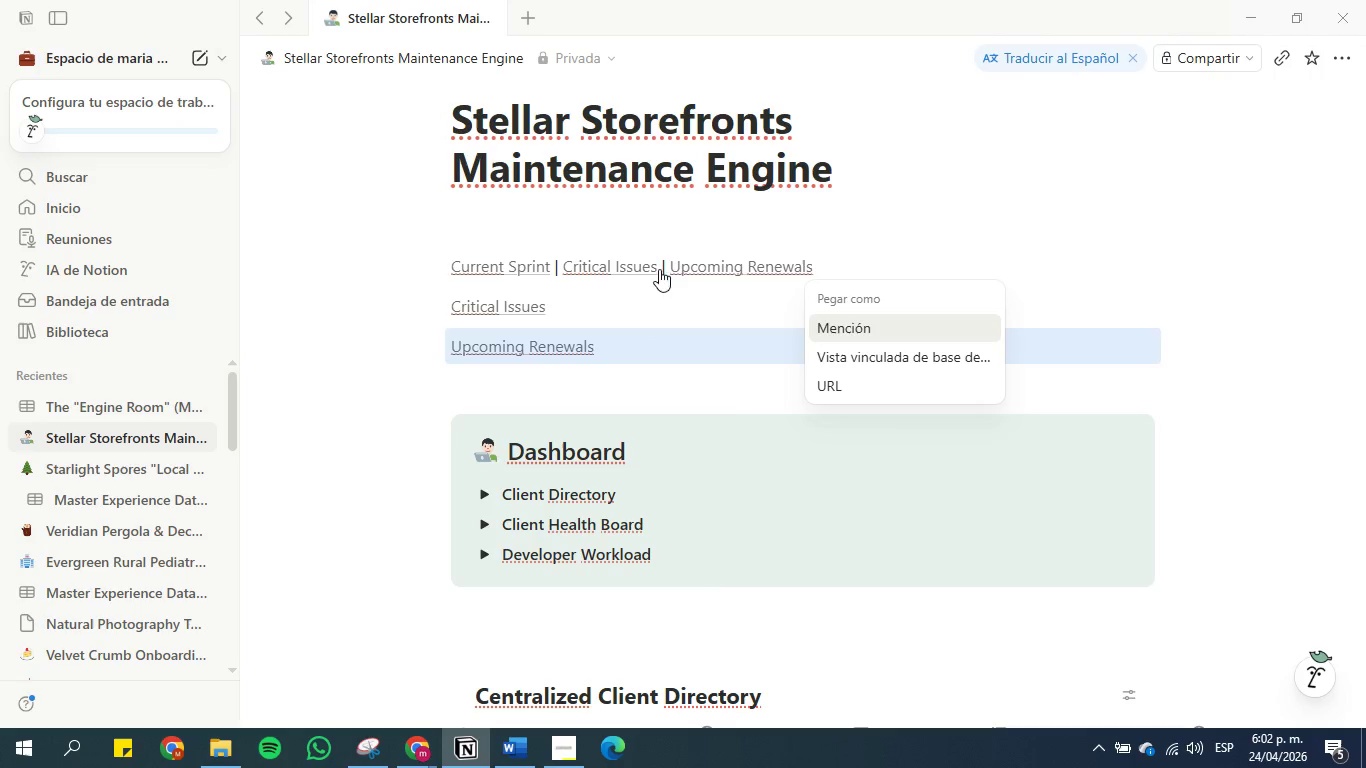 
left_click([597, 260])
 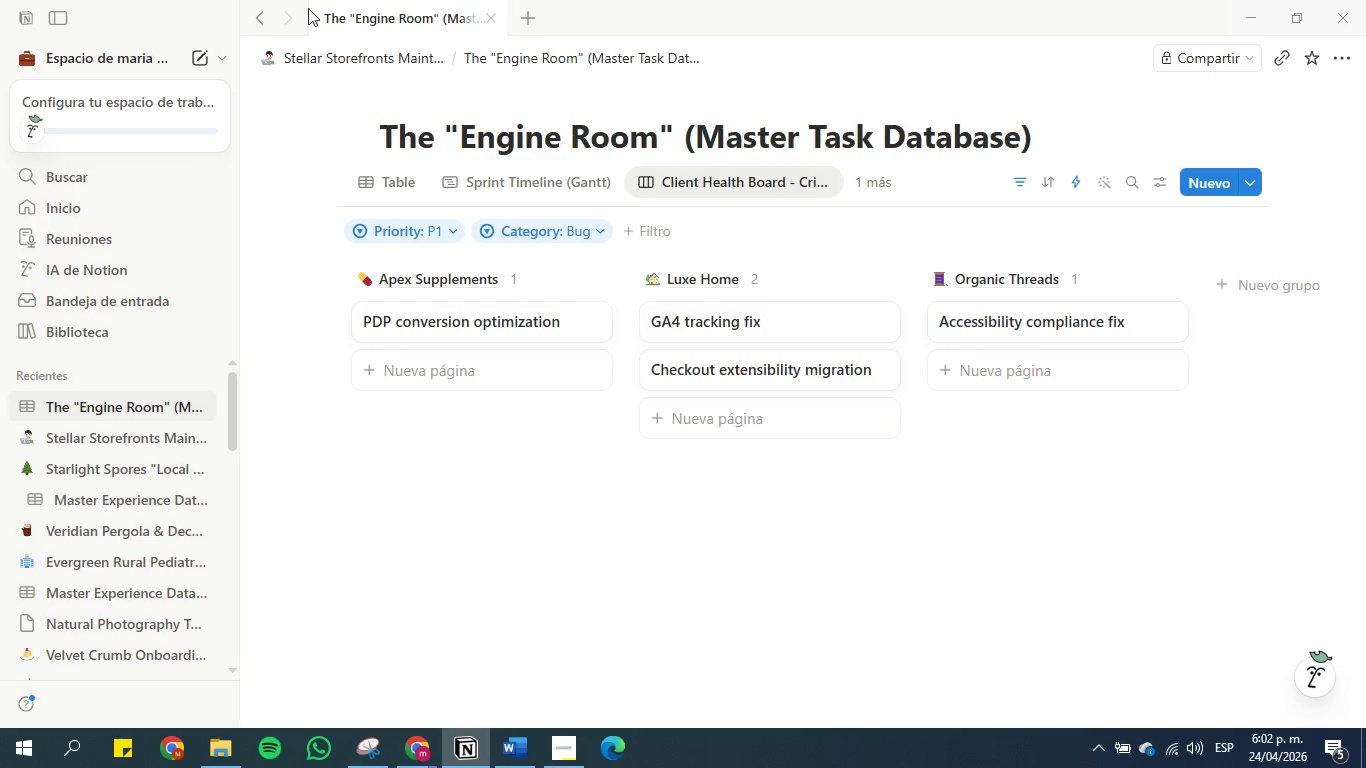 
left_click([259, 13])
 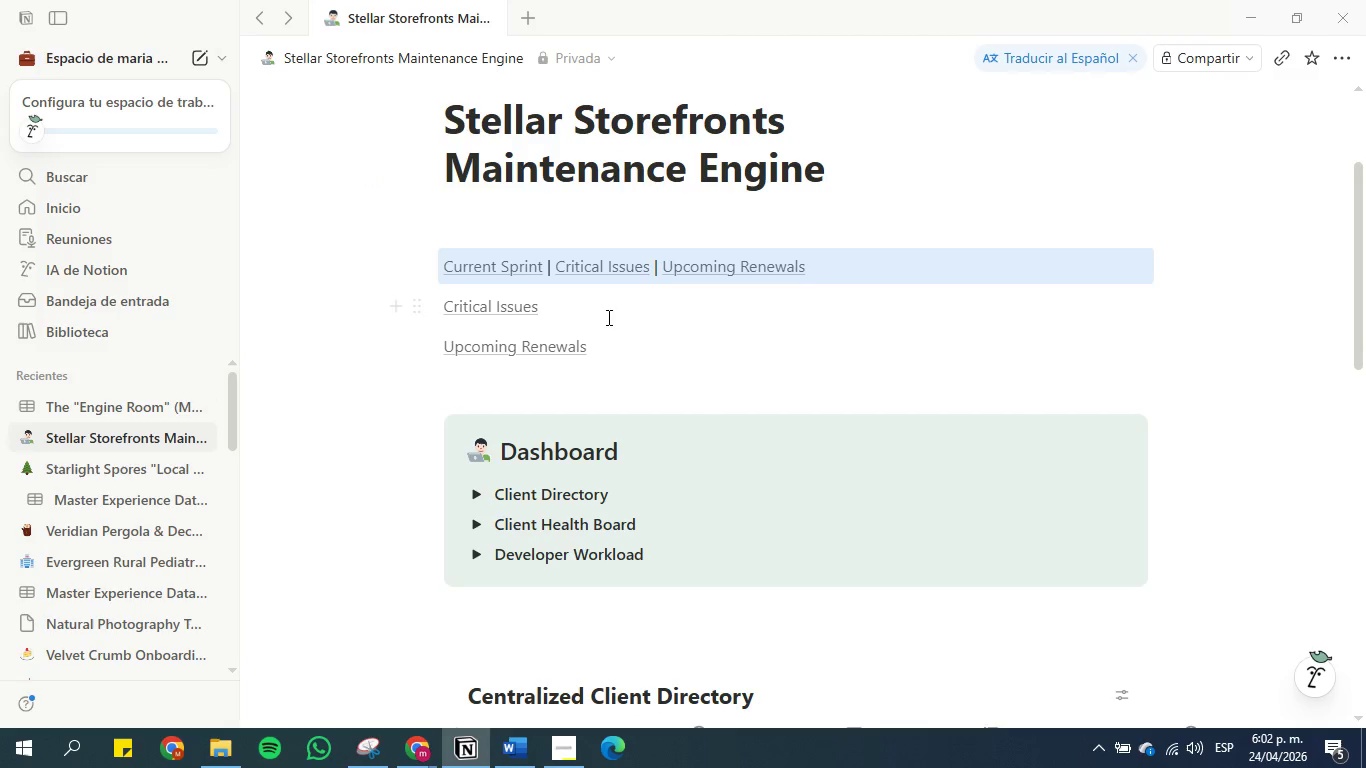 
left_click_drag(start_coordinate=[614, 350], to_coordinate=[422, 311])
 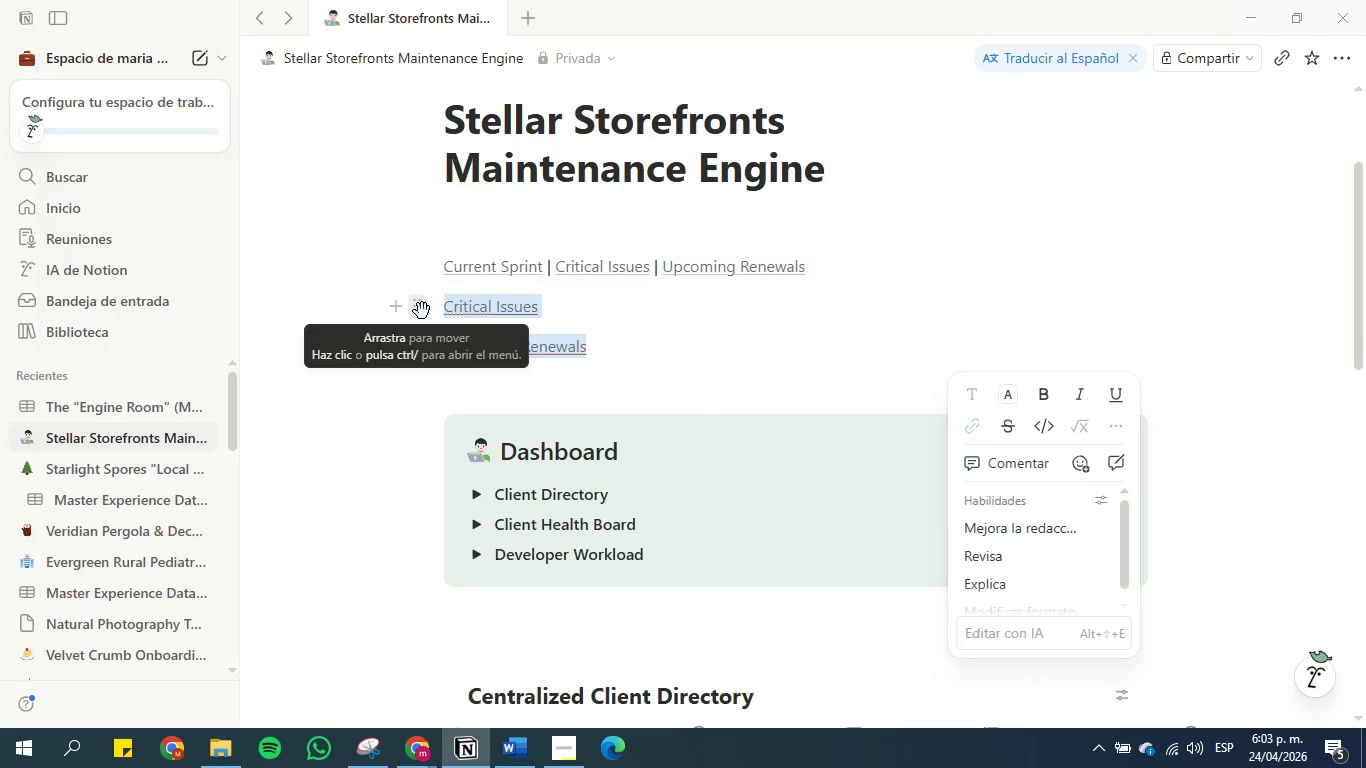 
key(Backspace)
 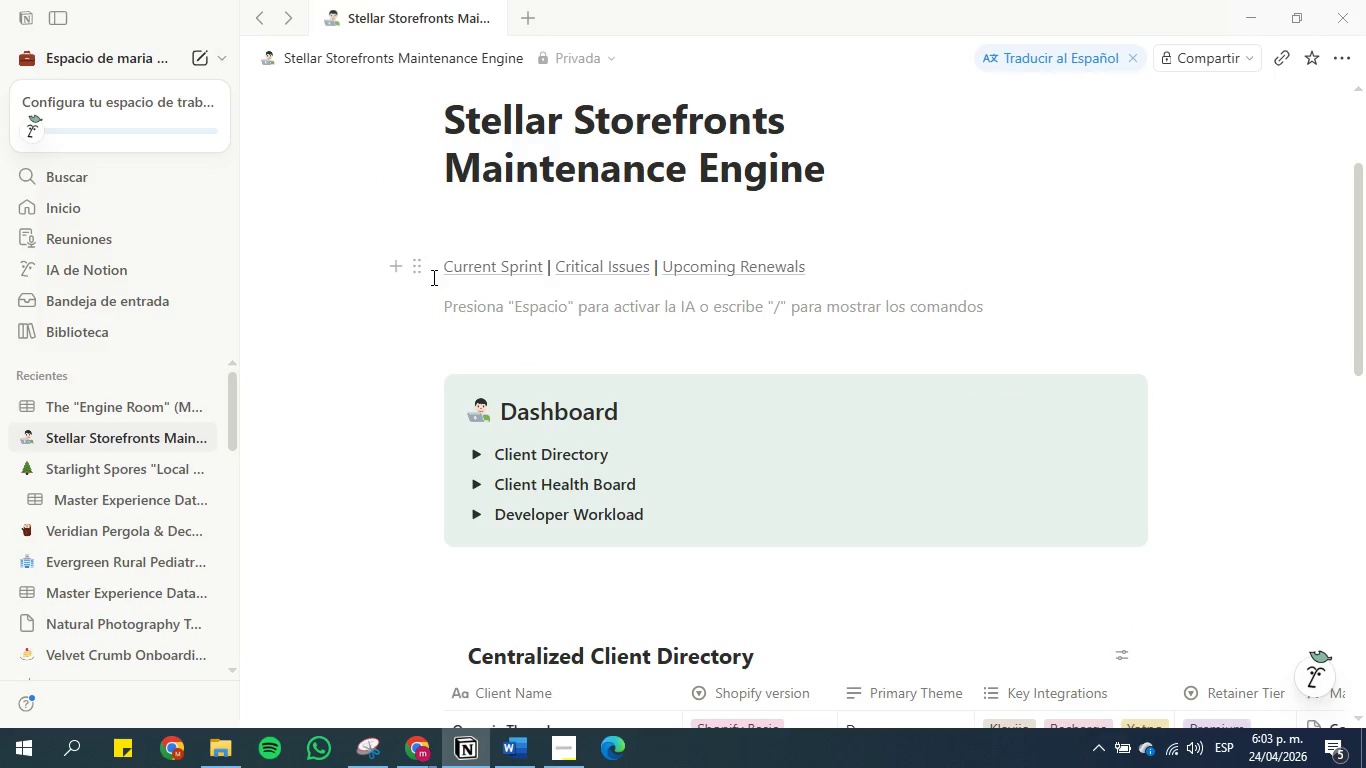 
left_click([438, 269])
 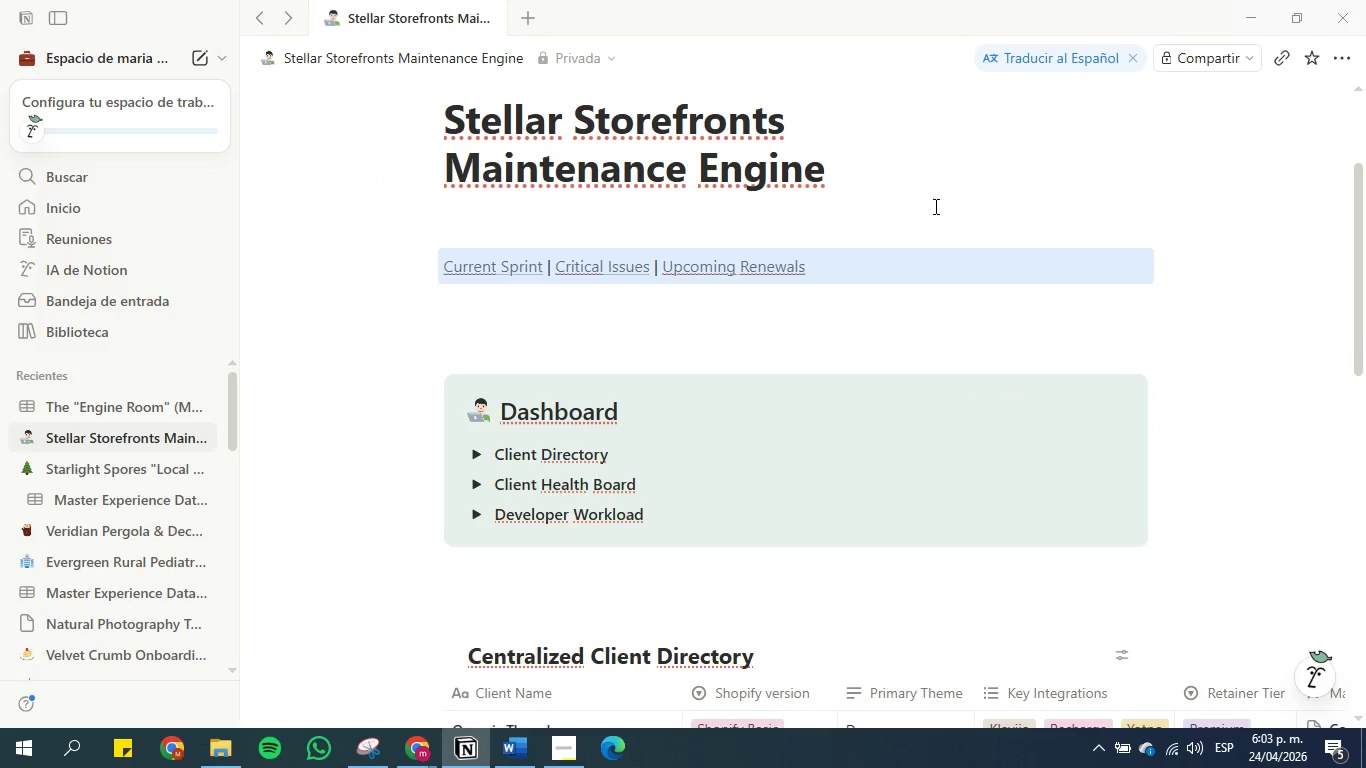 
left_click([886, 280])
 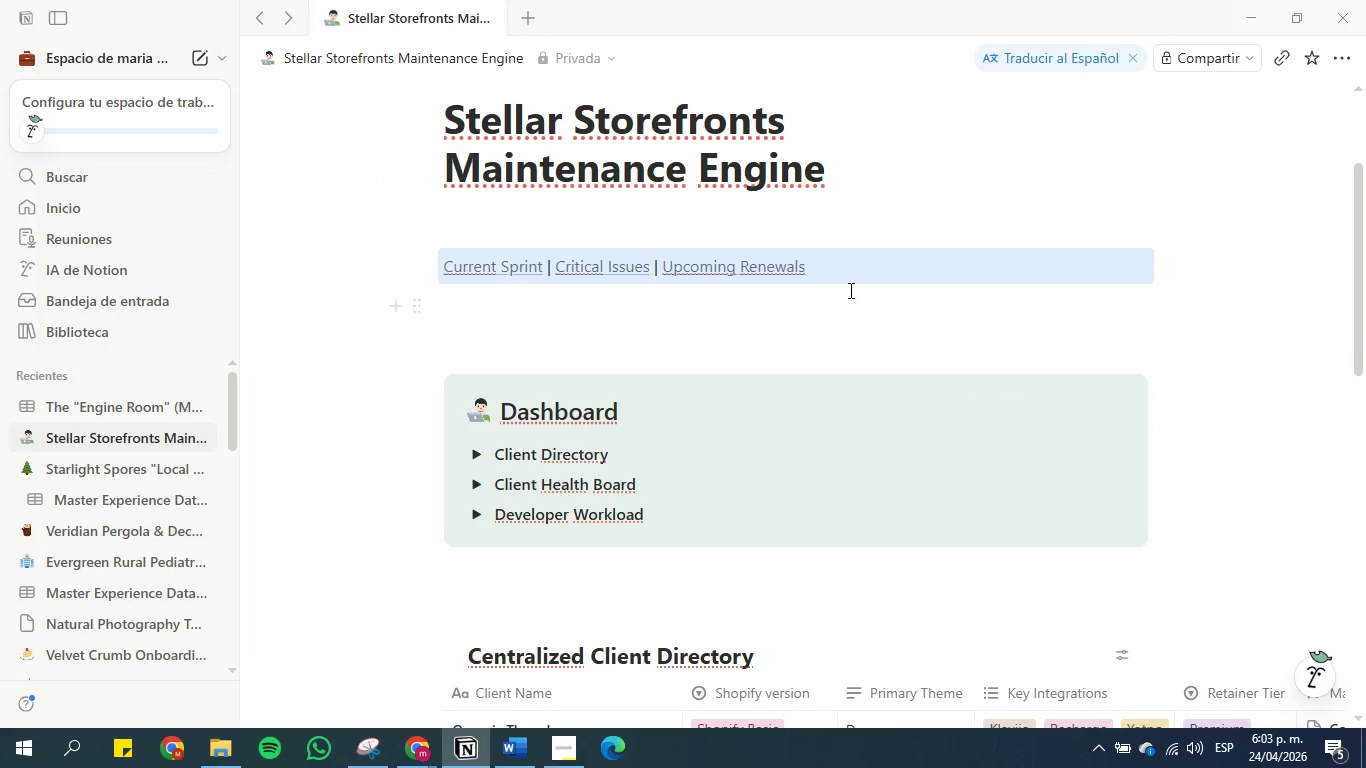 
left_click([765, 328])
 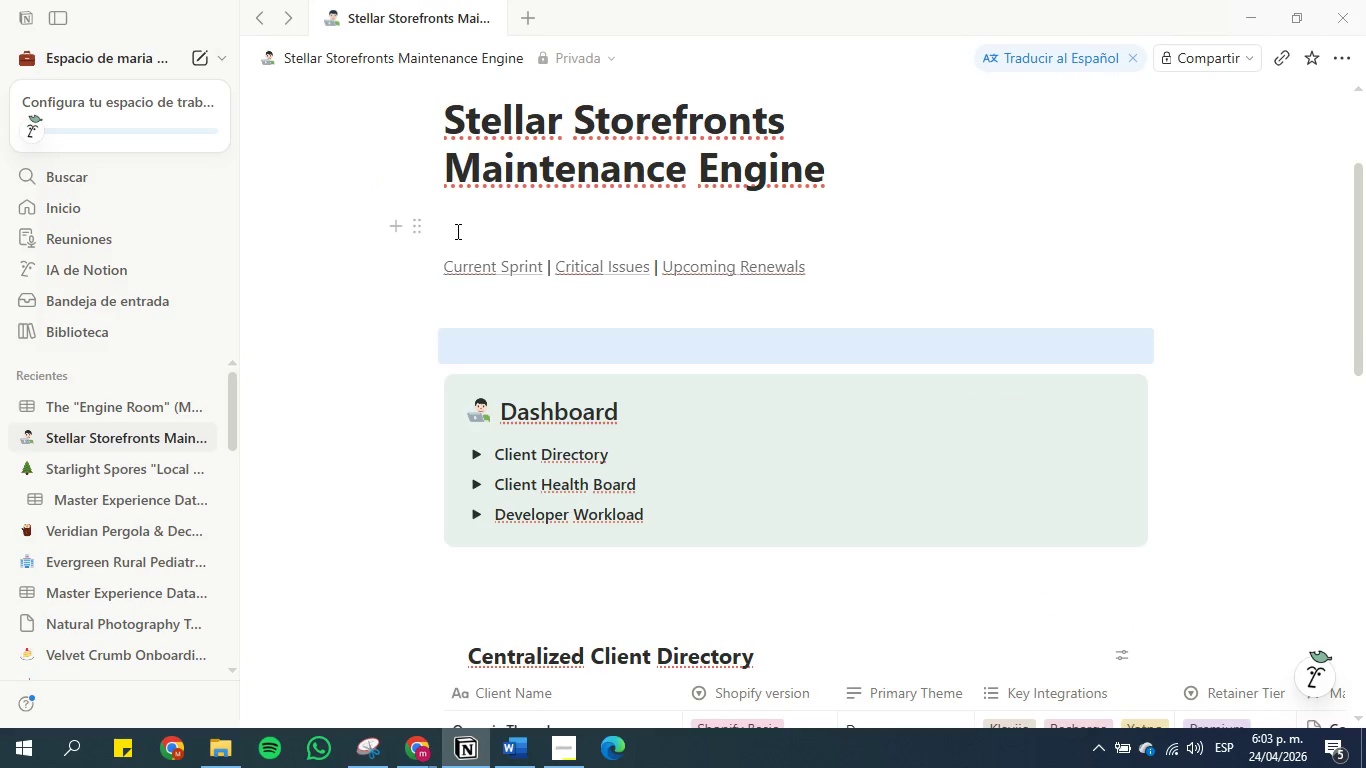 
left_click([456, 231])
 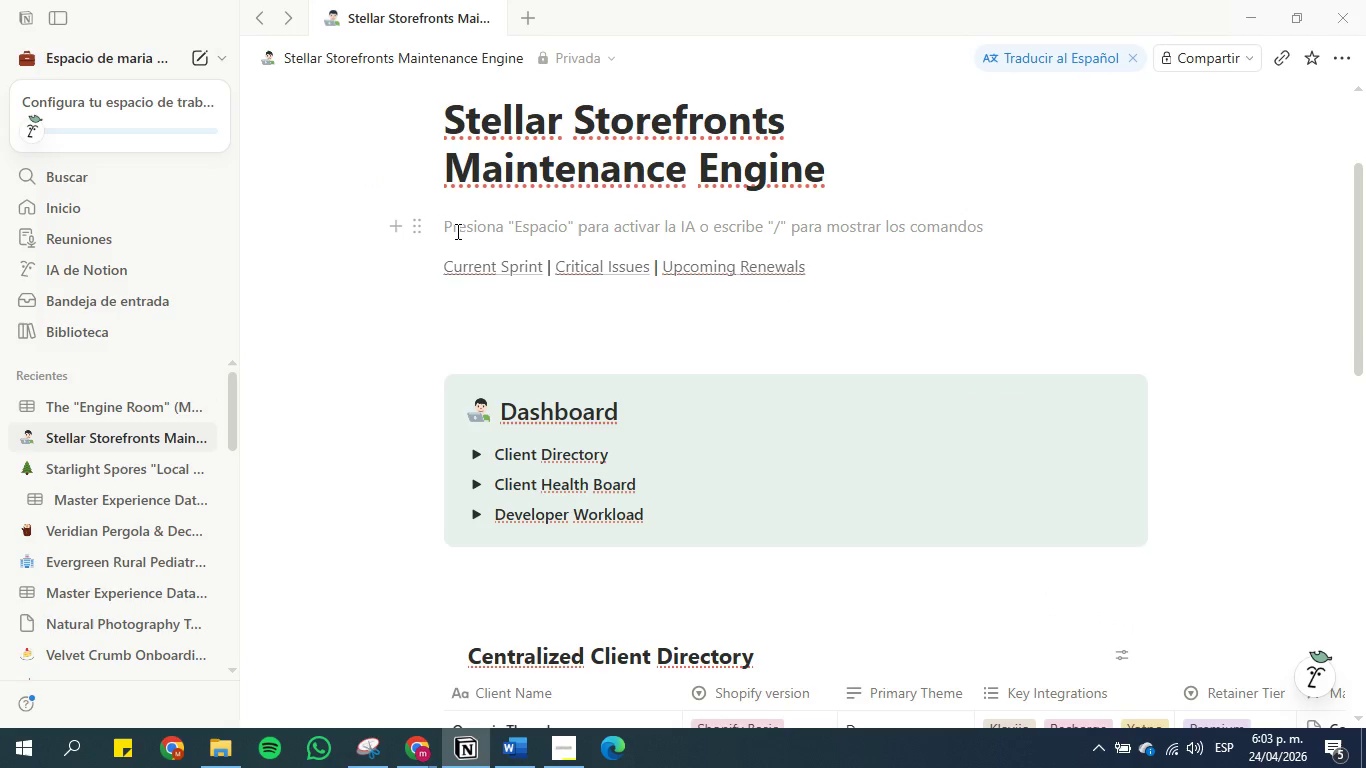 
type(>Pin)
 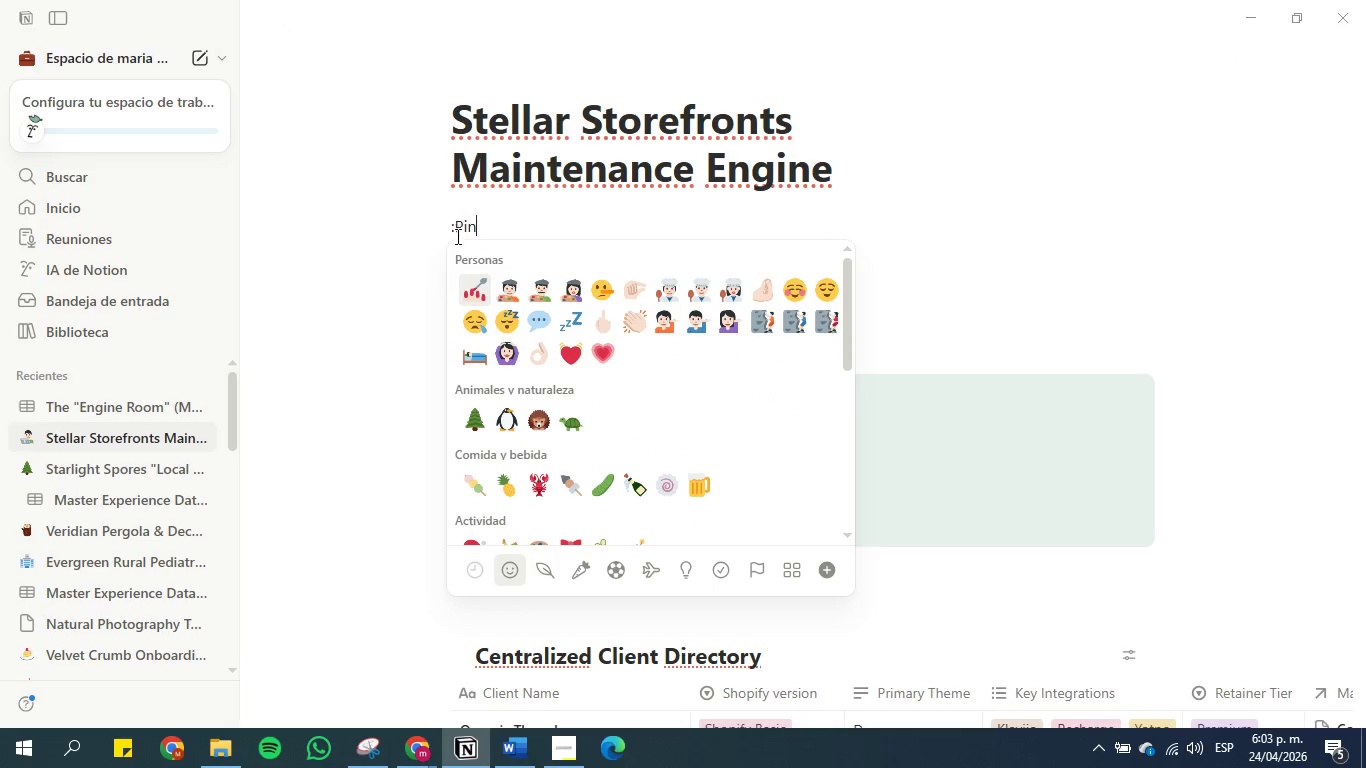 
scroll: coordinate [548, 443], scroll_direction: none, amount: 0.0
 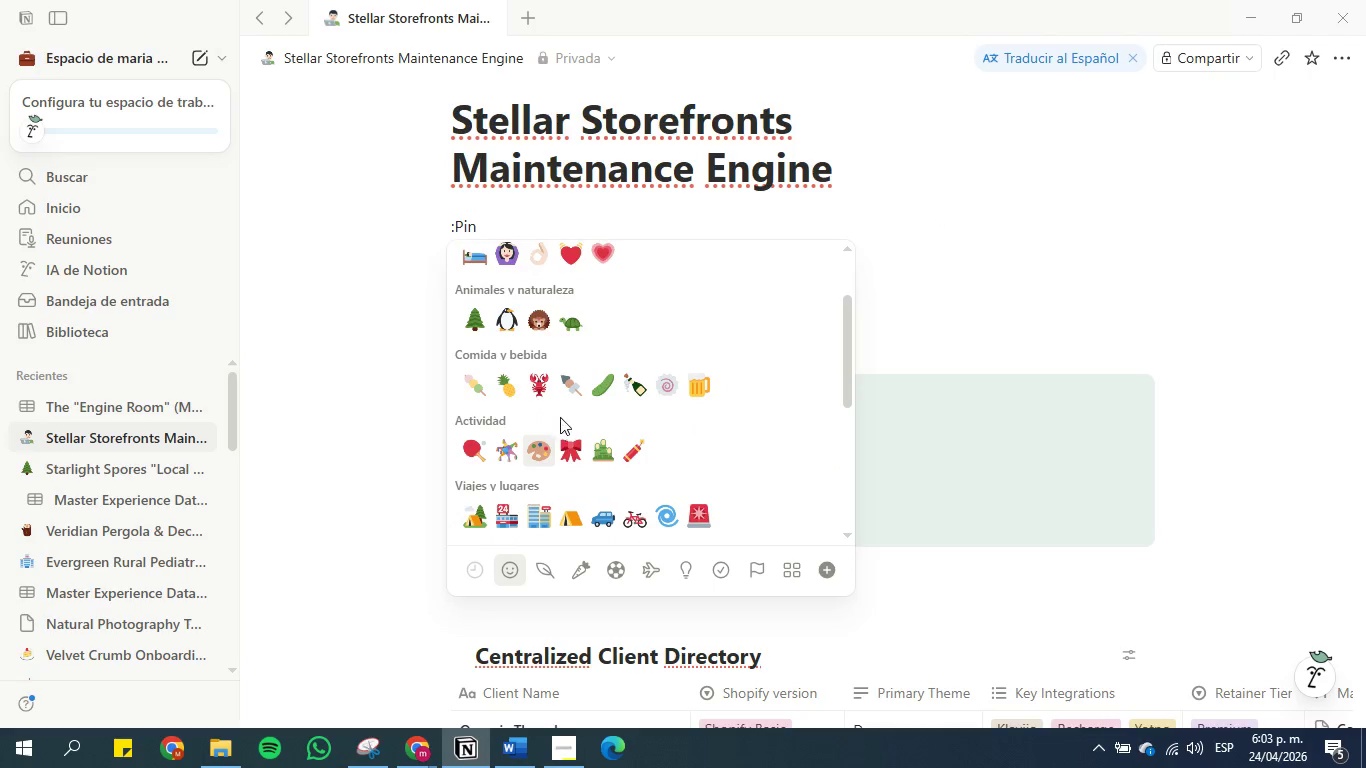 
scroll: coordinate [560, 413], scroll_direction: down, amount: 3.0
 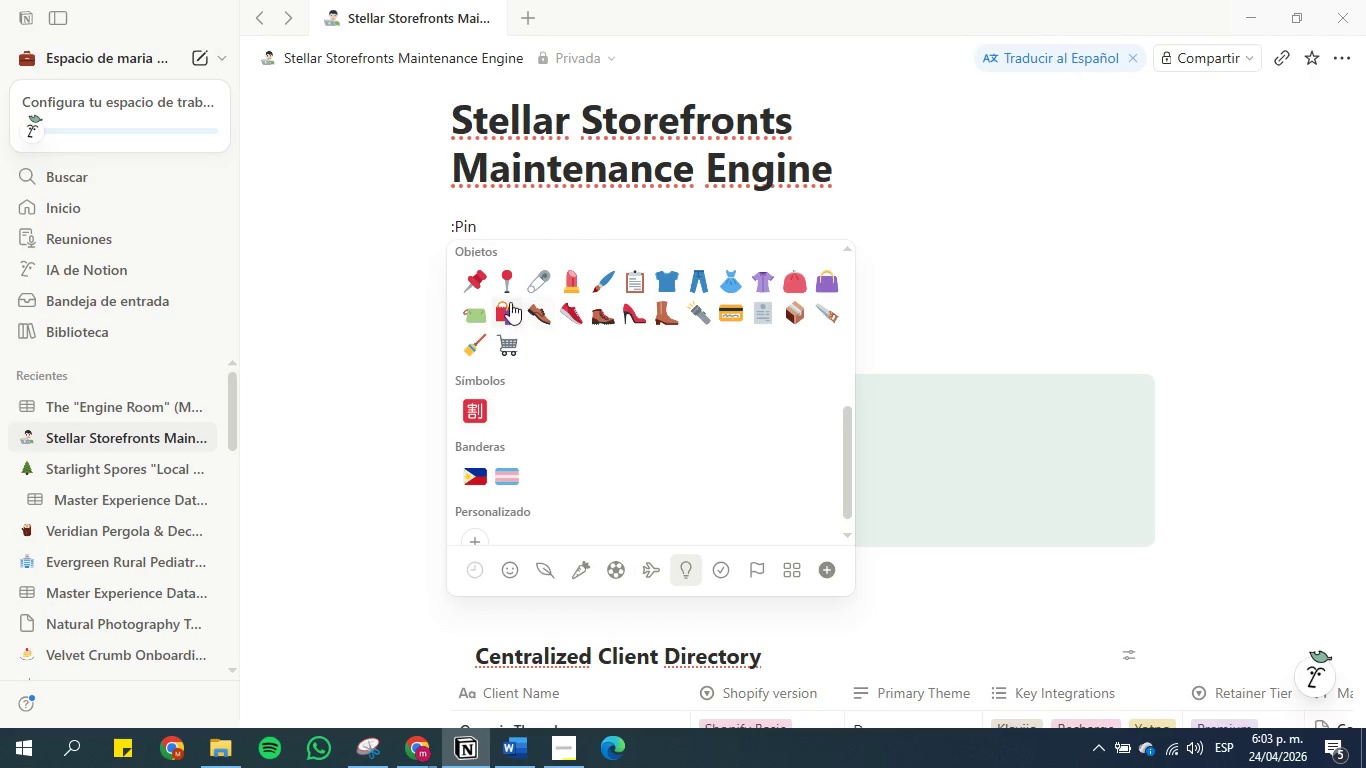 
left_click([475, 285])
 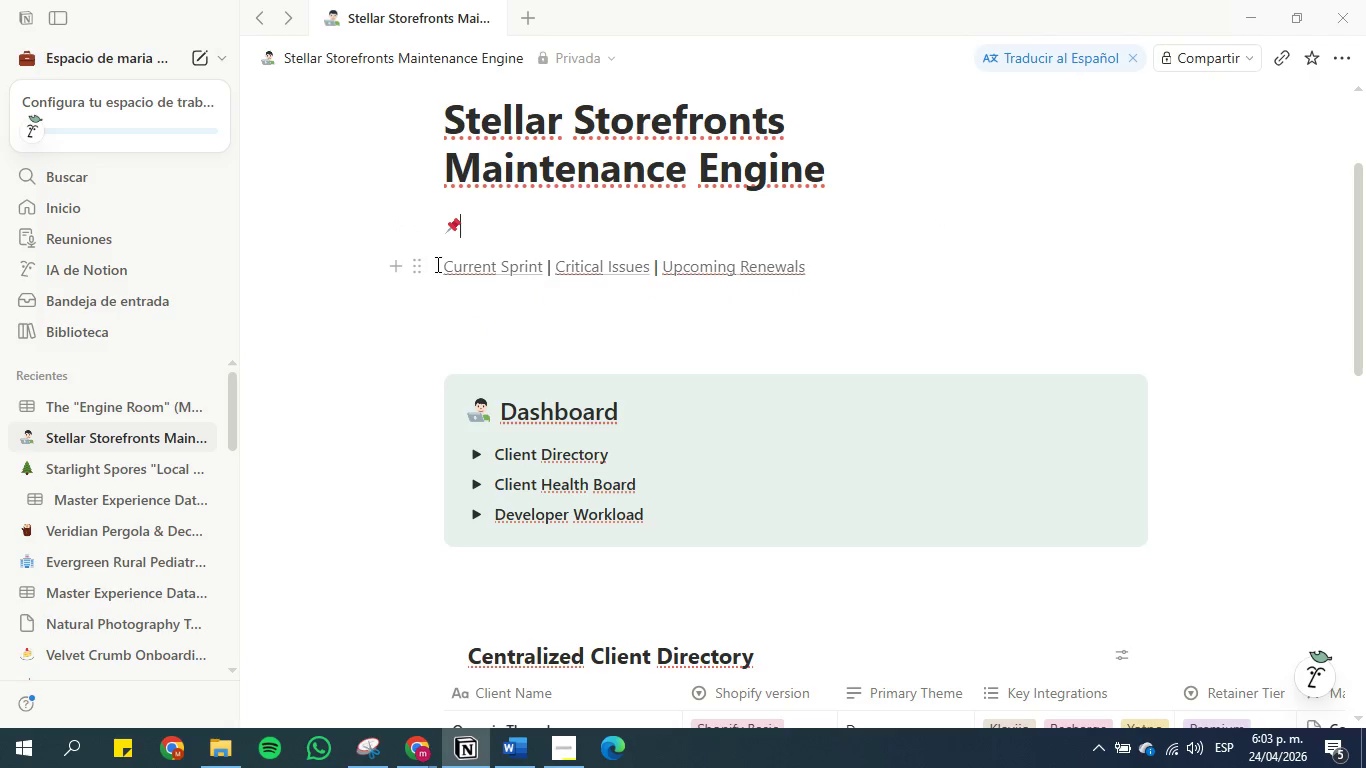 
left_click_drag(start_coordinate=[441, 269], to_coordinate=[845, 267])
 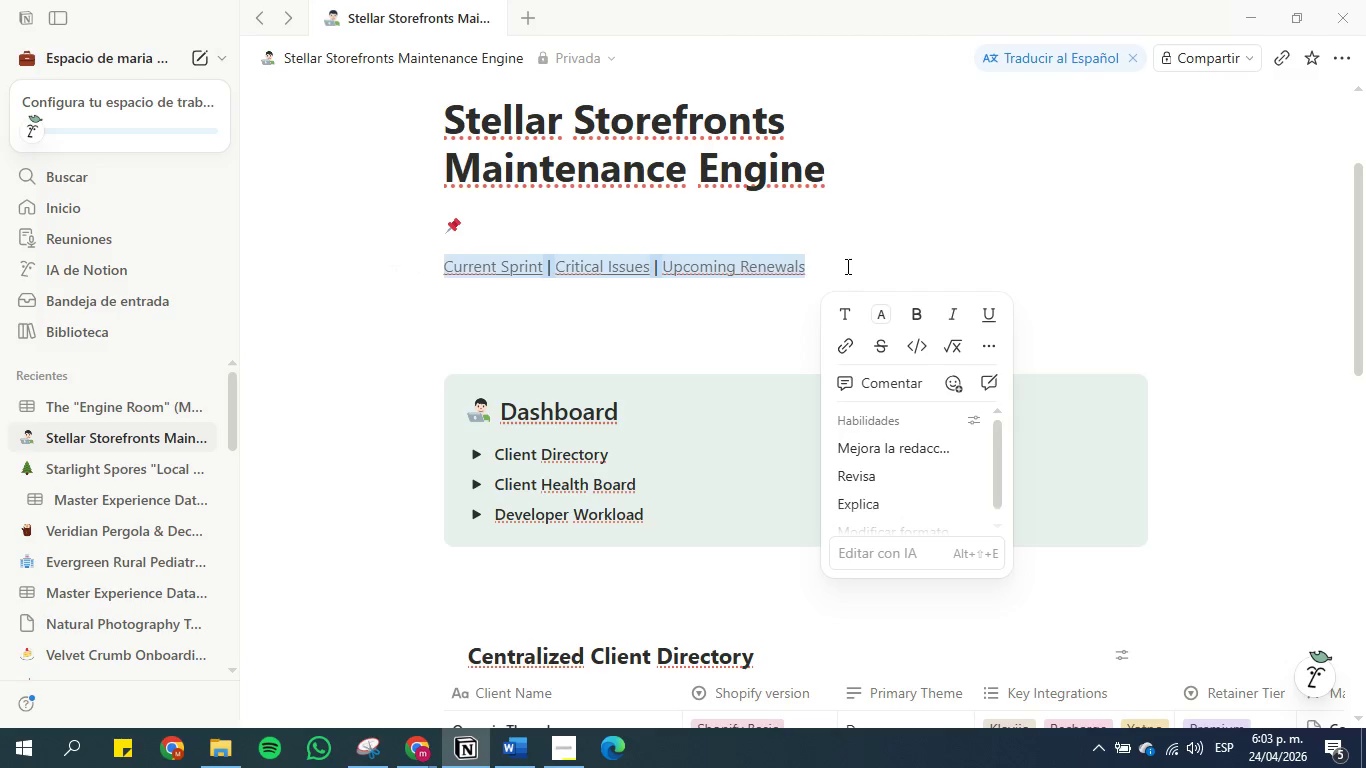 
key(Control+ControlLeft)
 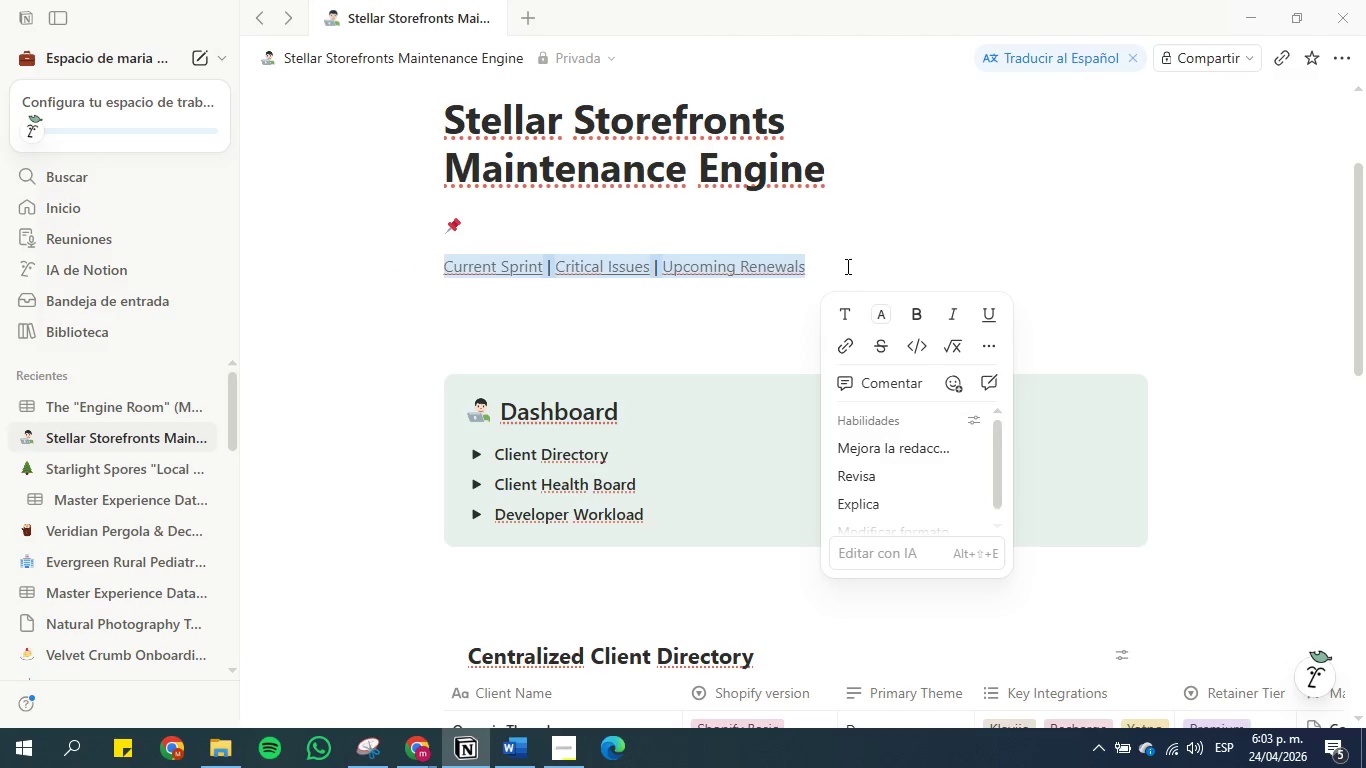 
key(Control+C)
 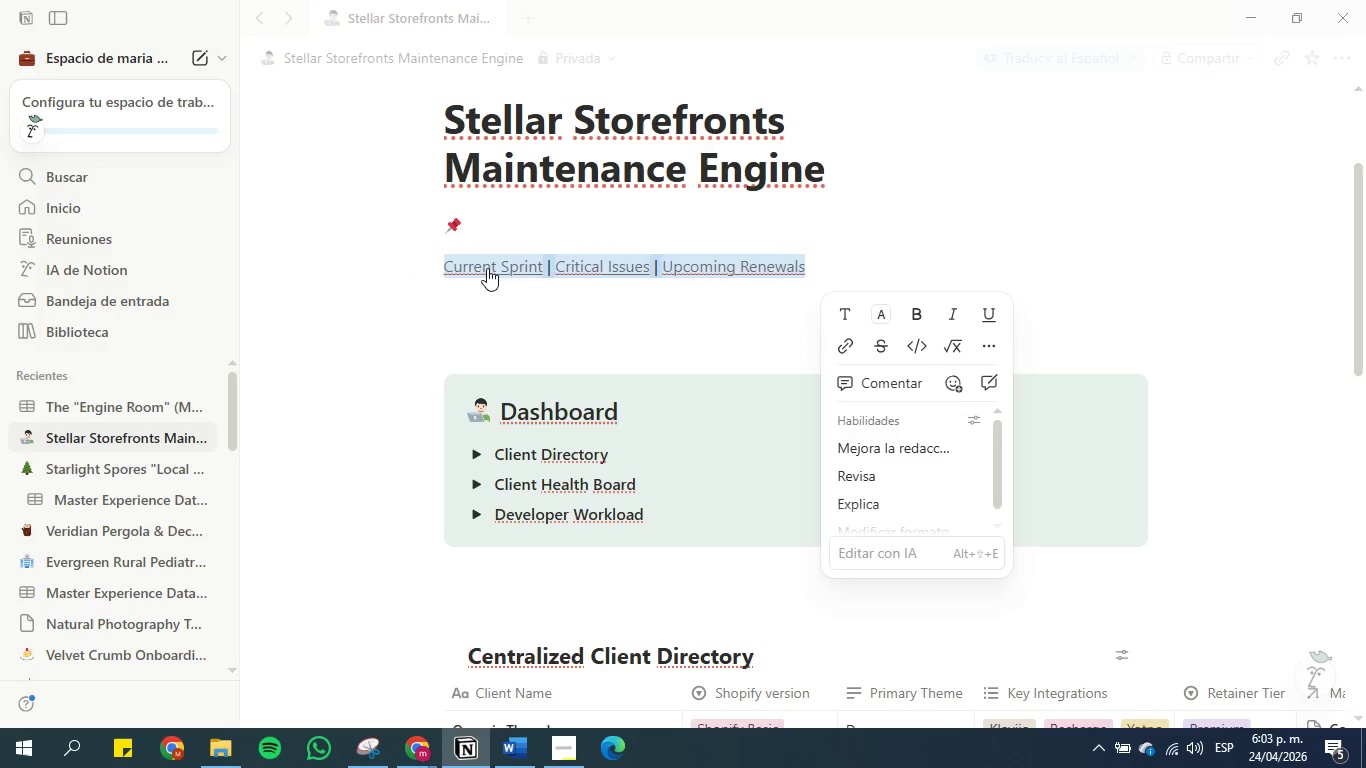 
left_click([530, 222])
 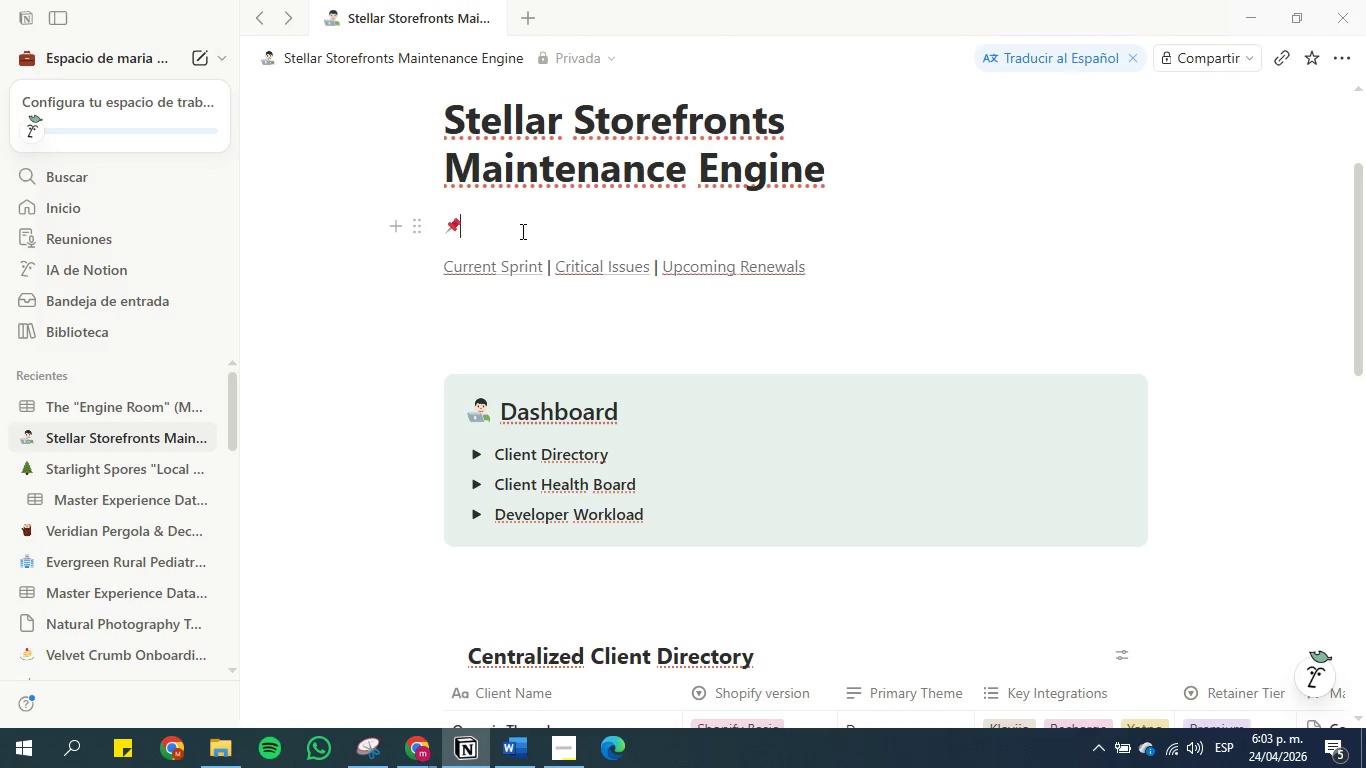 
key(Space)
 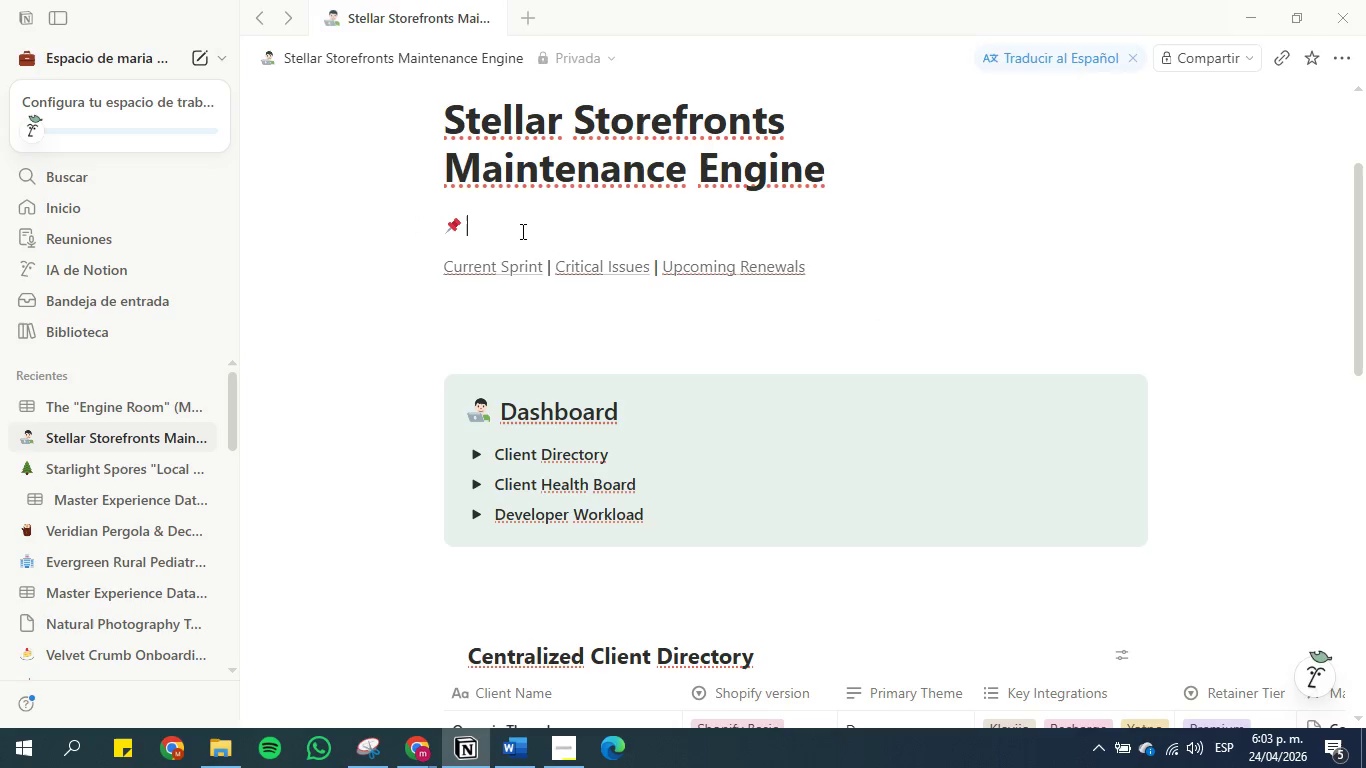 
key(Control+ControlLeft)
 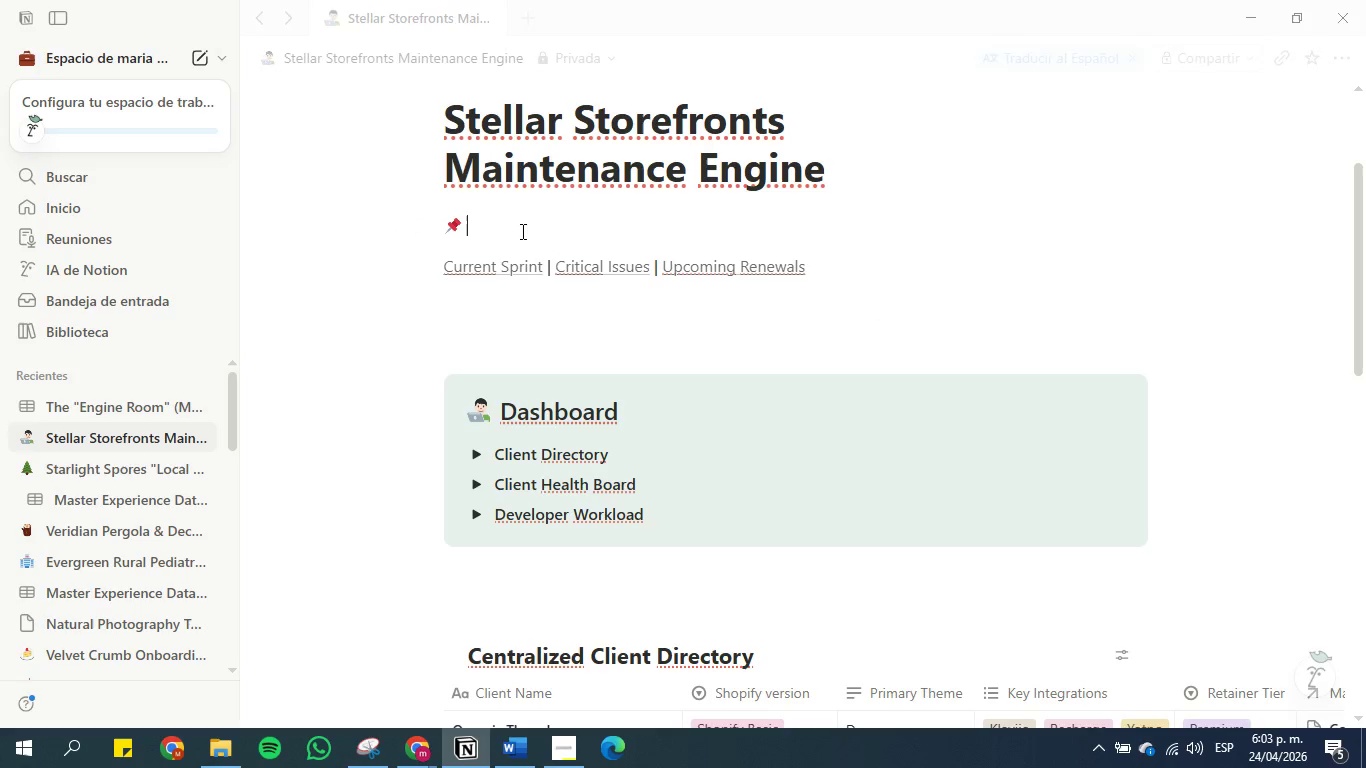 
key(Control+V)
 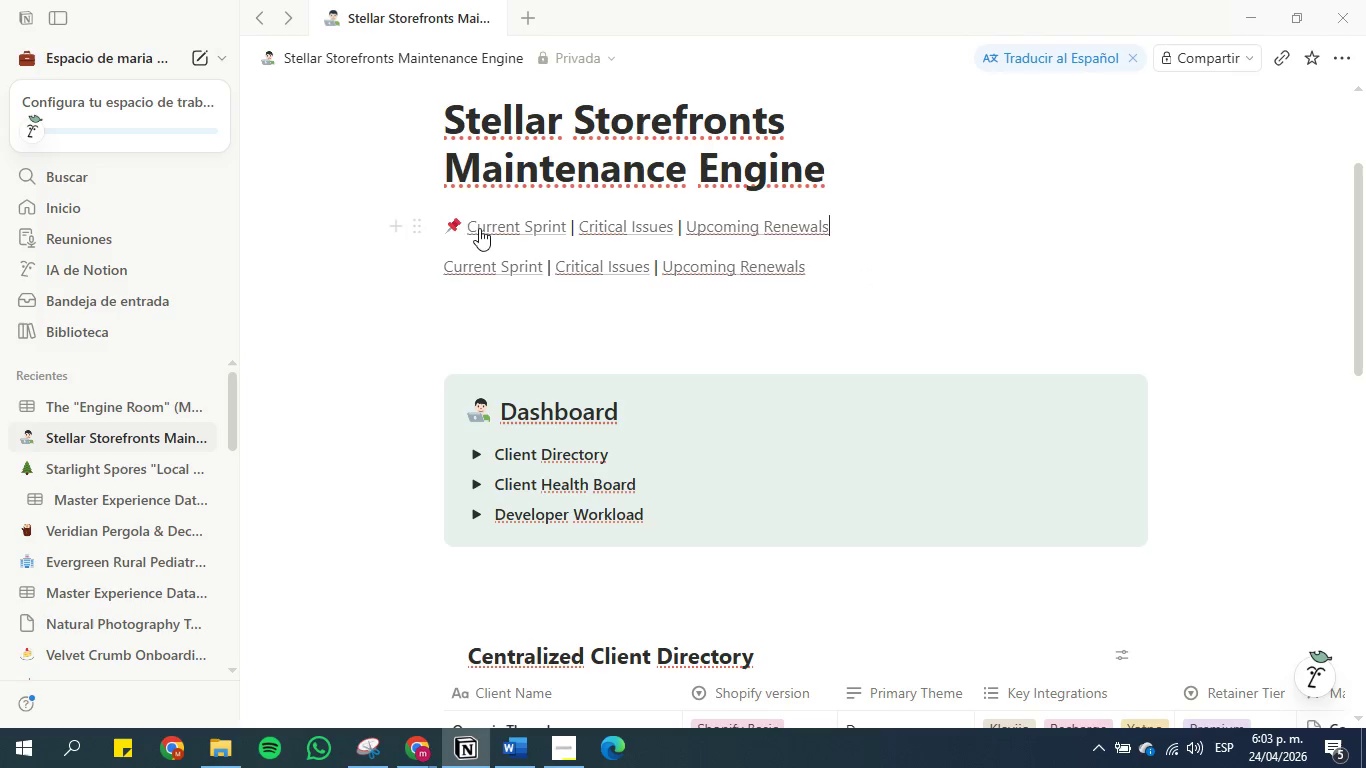 
left_click([460, 218])
 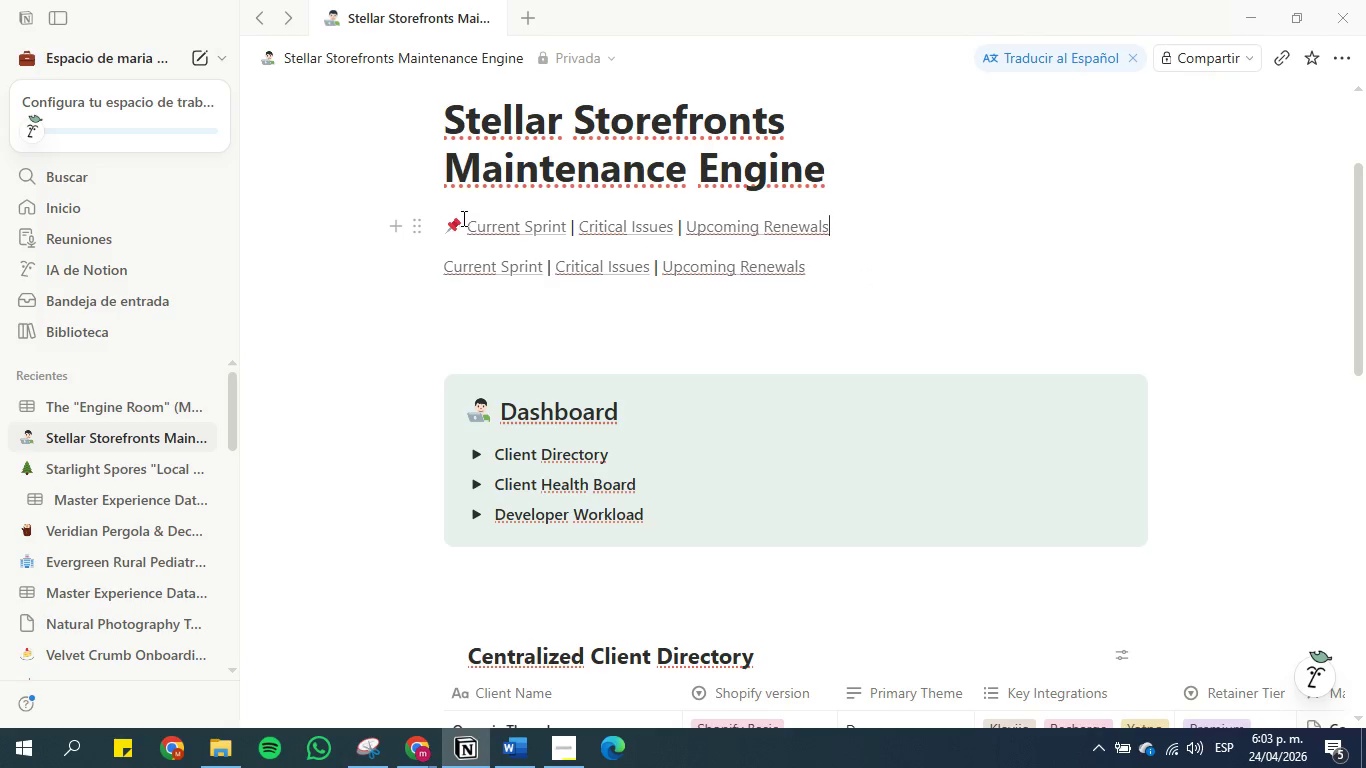 
left_click([462, 218])
 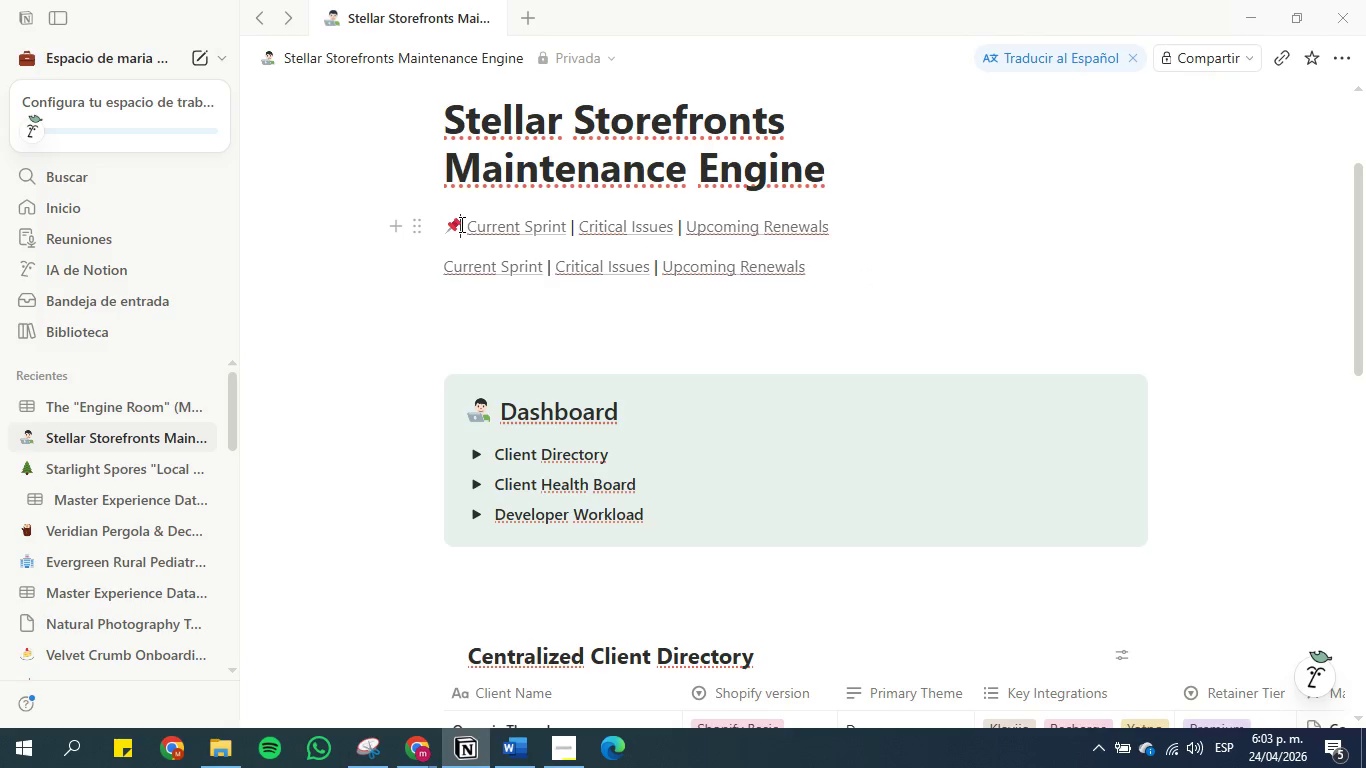 
key(Space)
 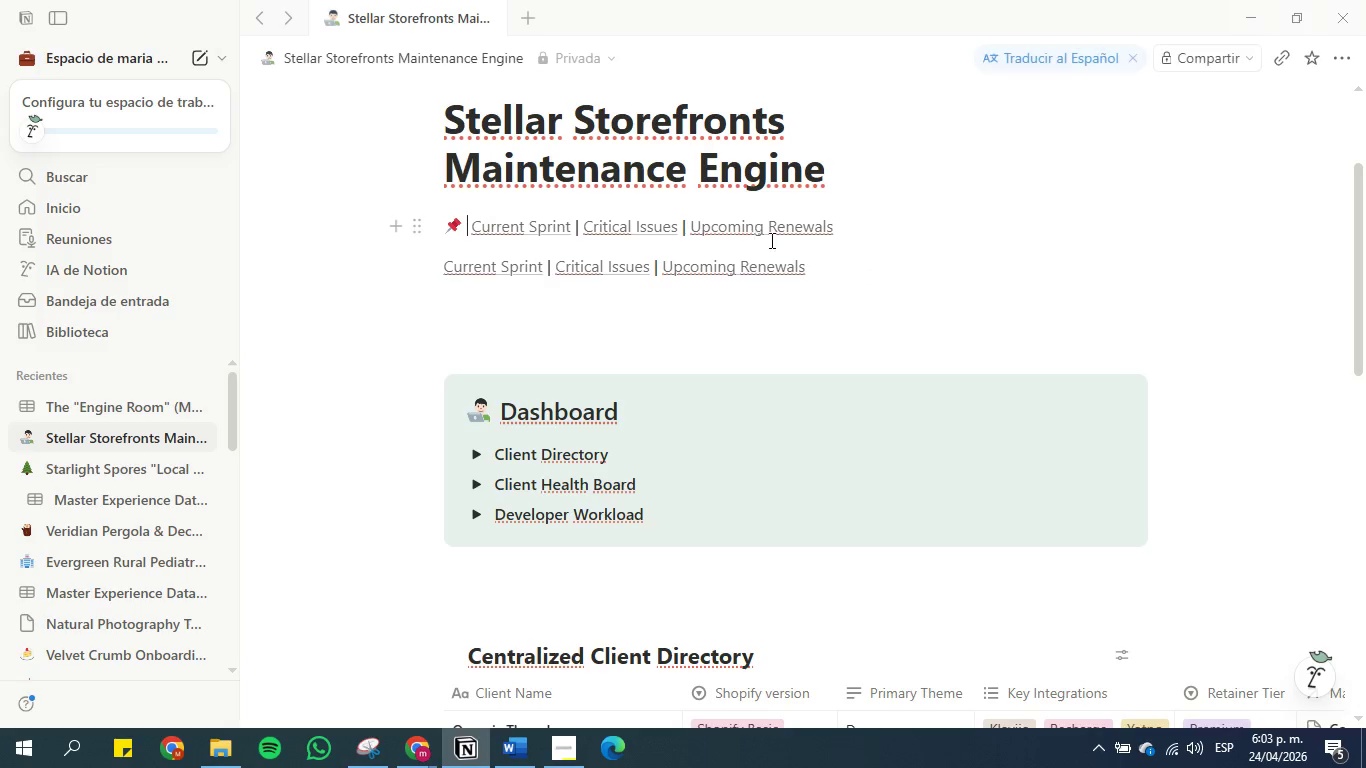 
left_click_drag(start_coordinate=[869, 273], to_coordinate=[850, 267])
 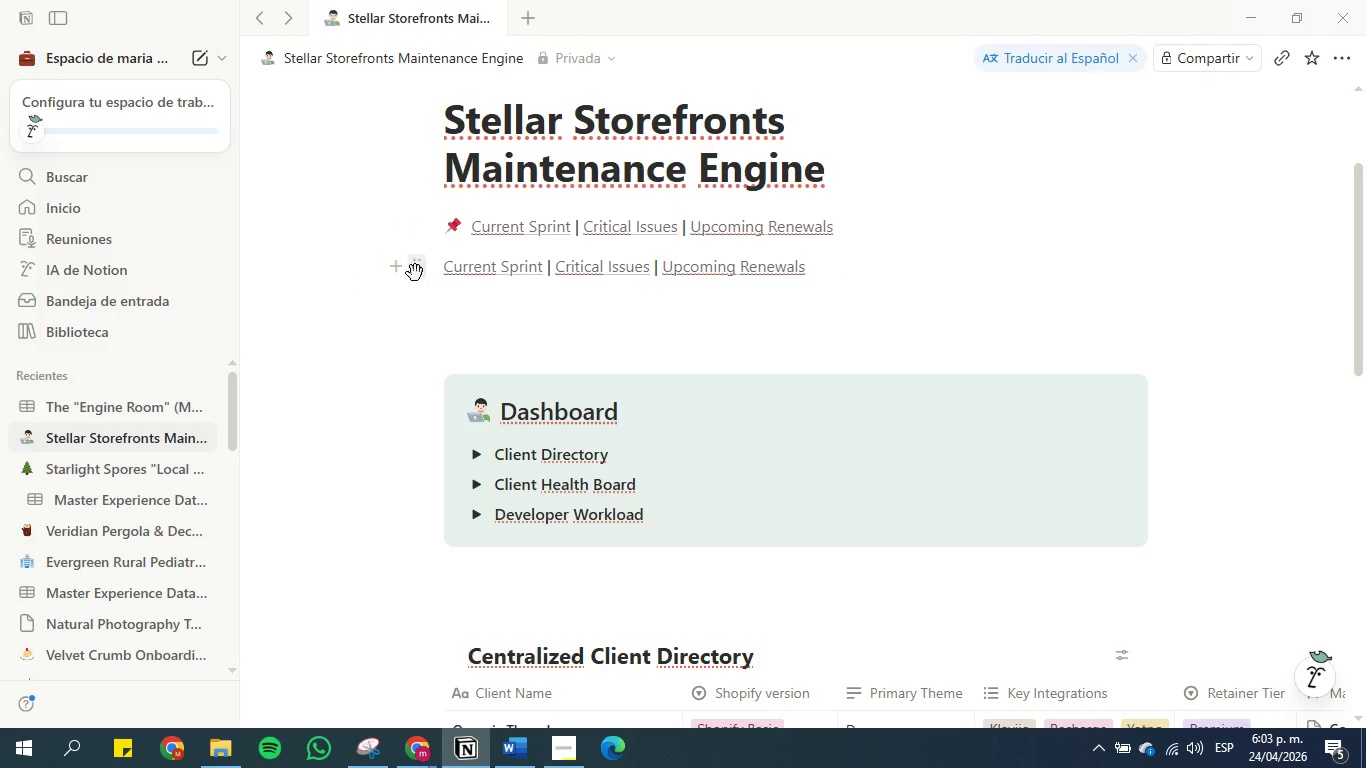 
left_click([417, 269])
 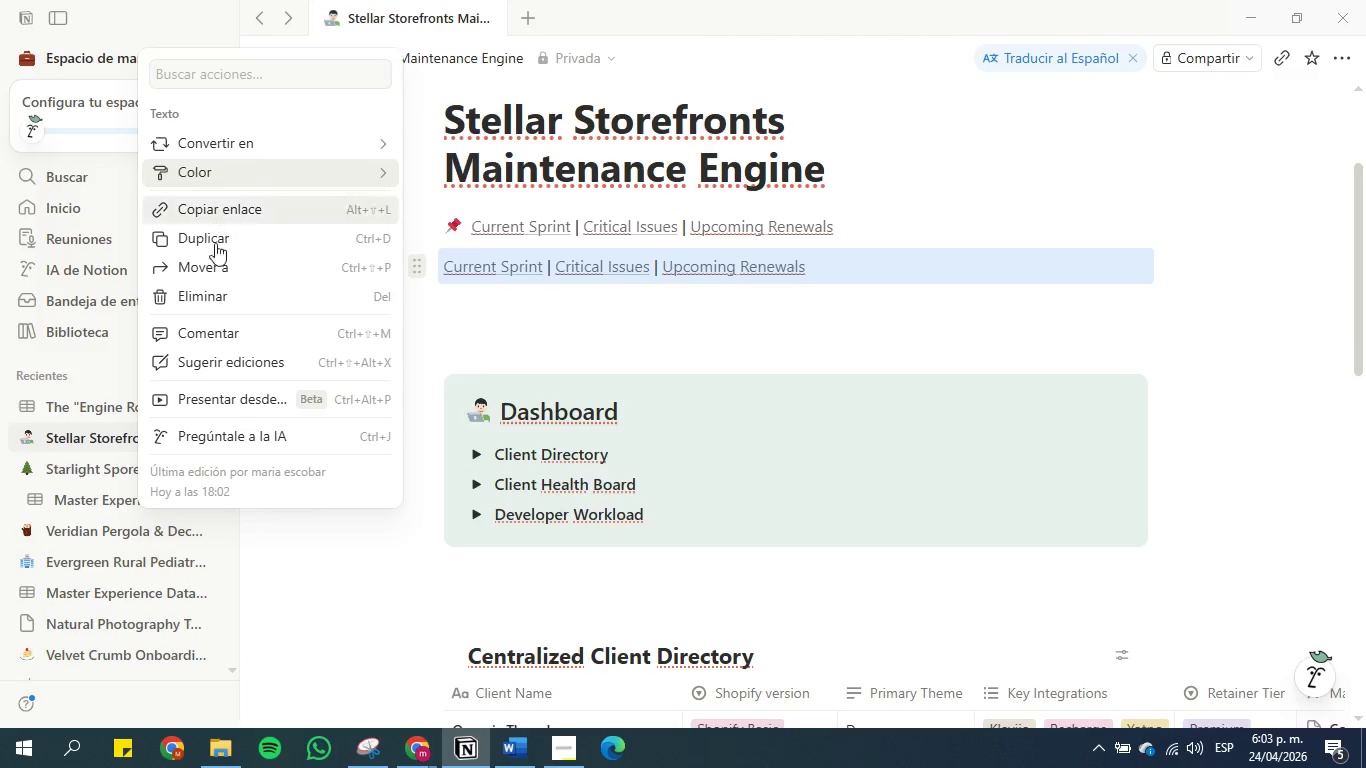 
left_click([215, 286])
 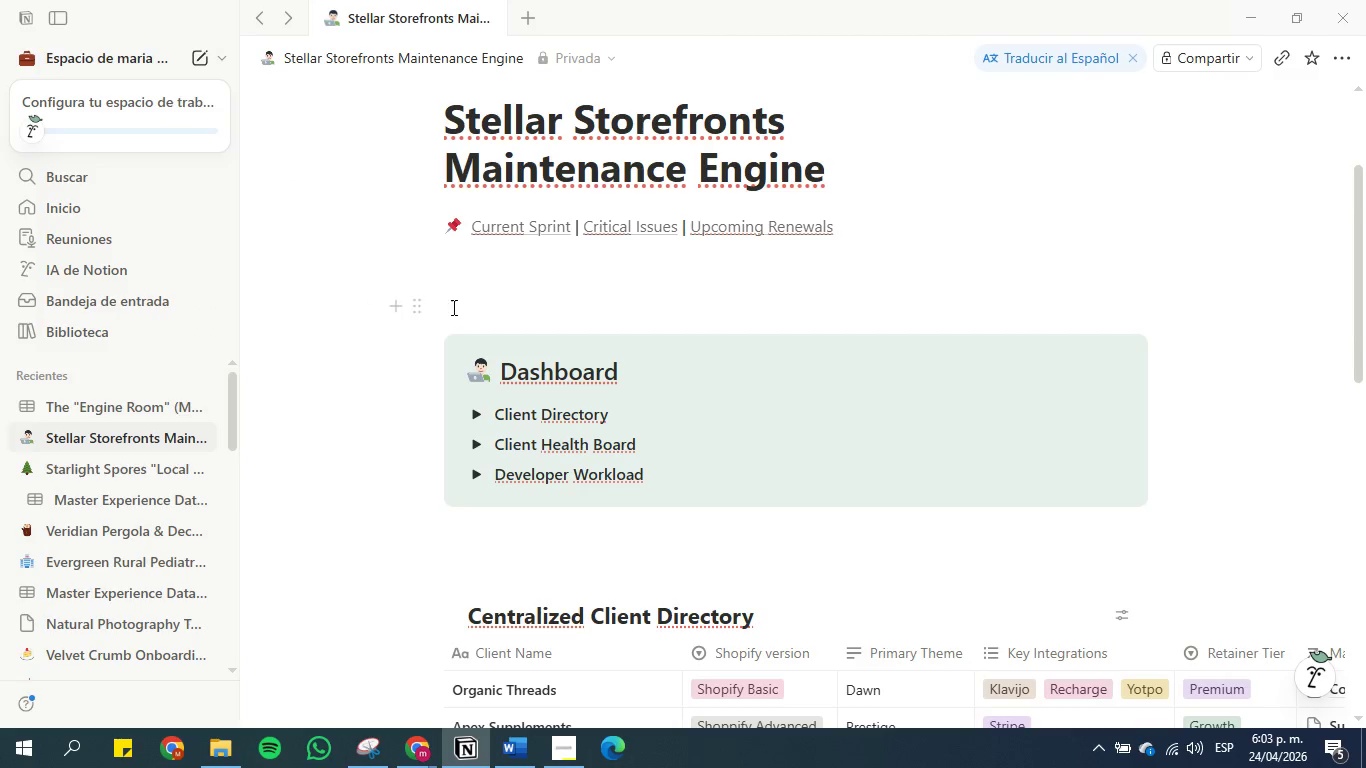 
left_click([470, 308])
 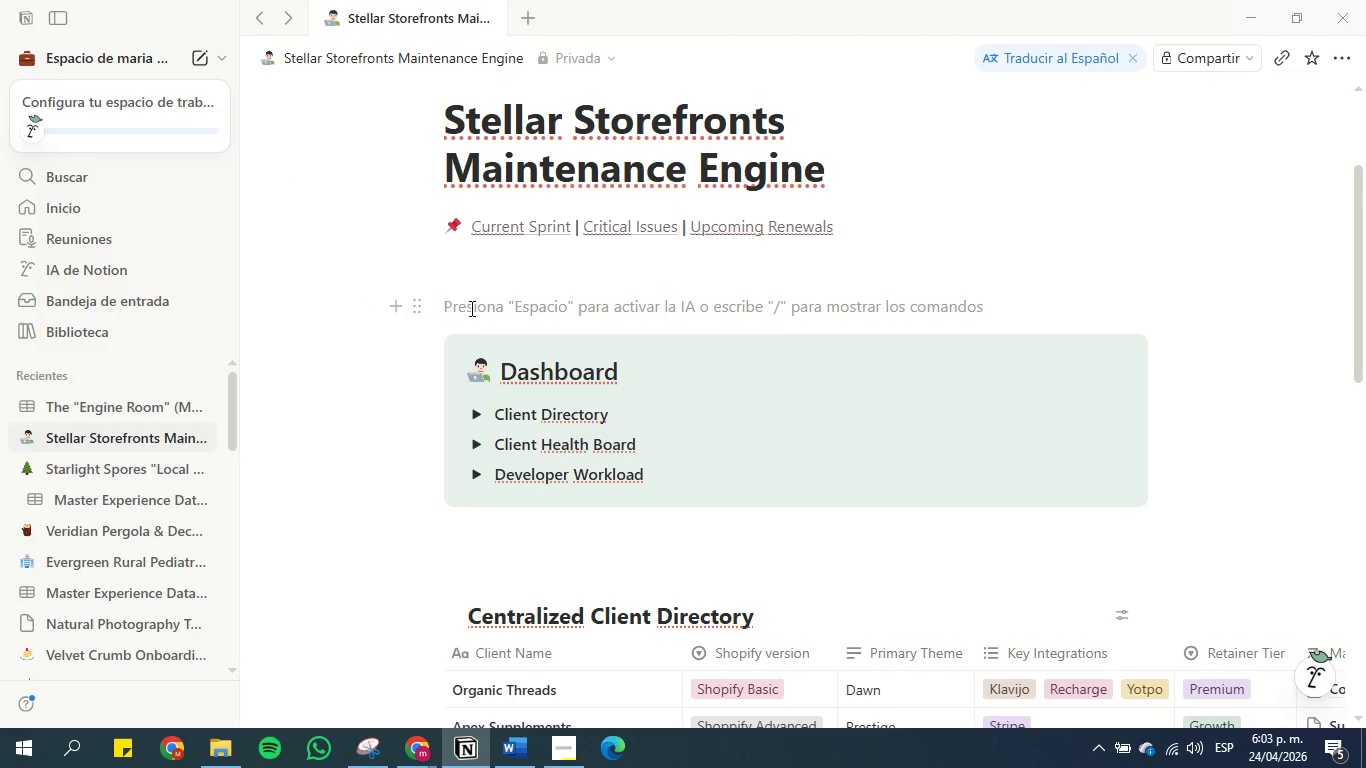 
key(Backspace)
 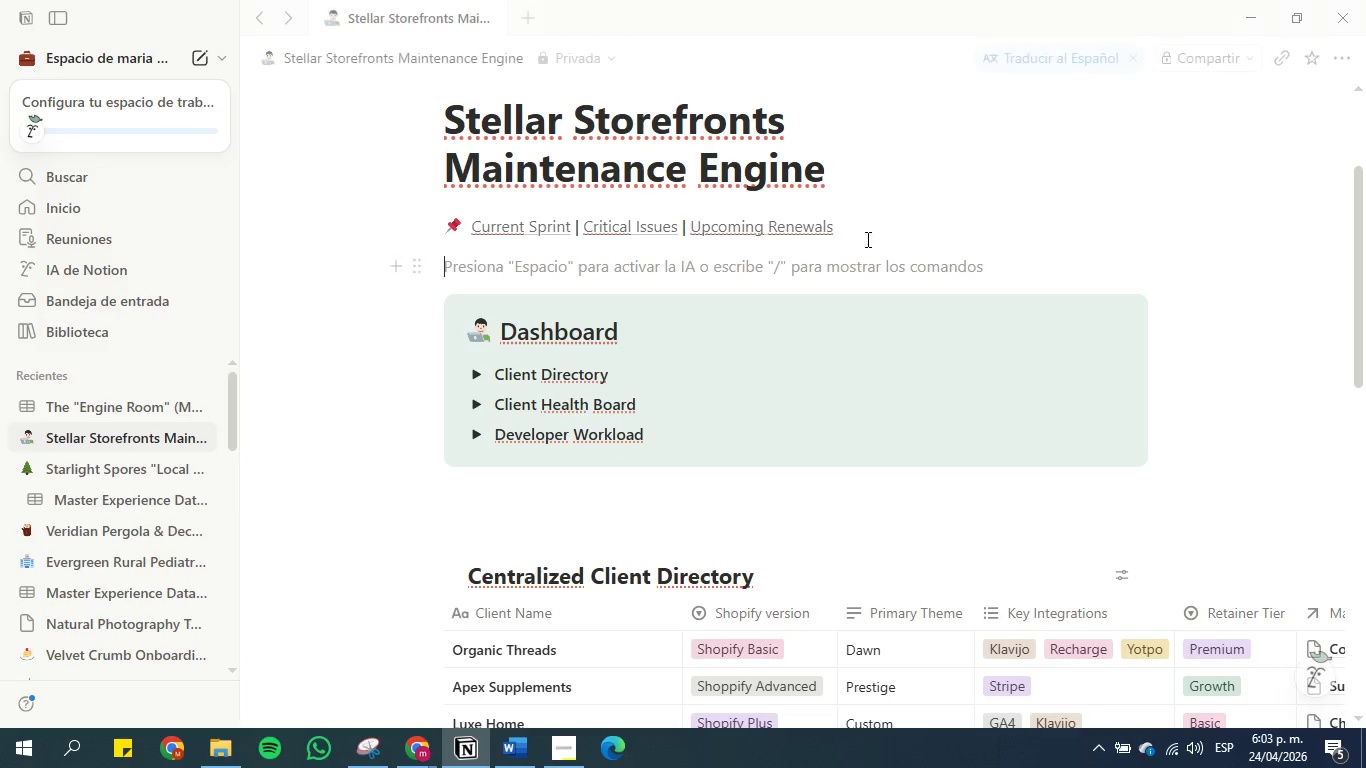 
left_click([846, 188])
 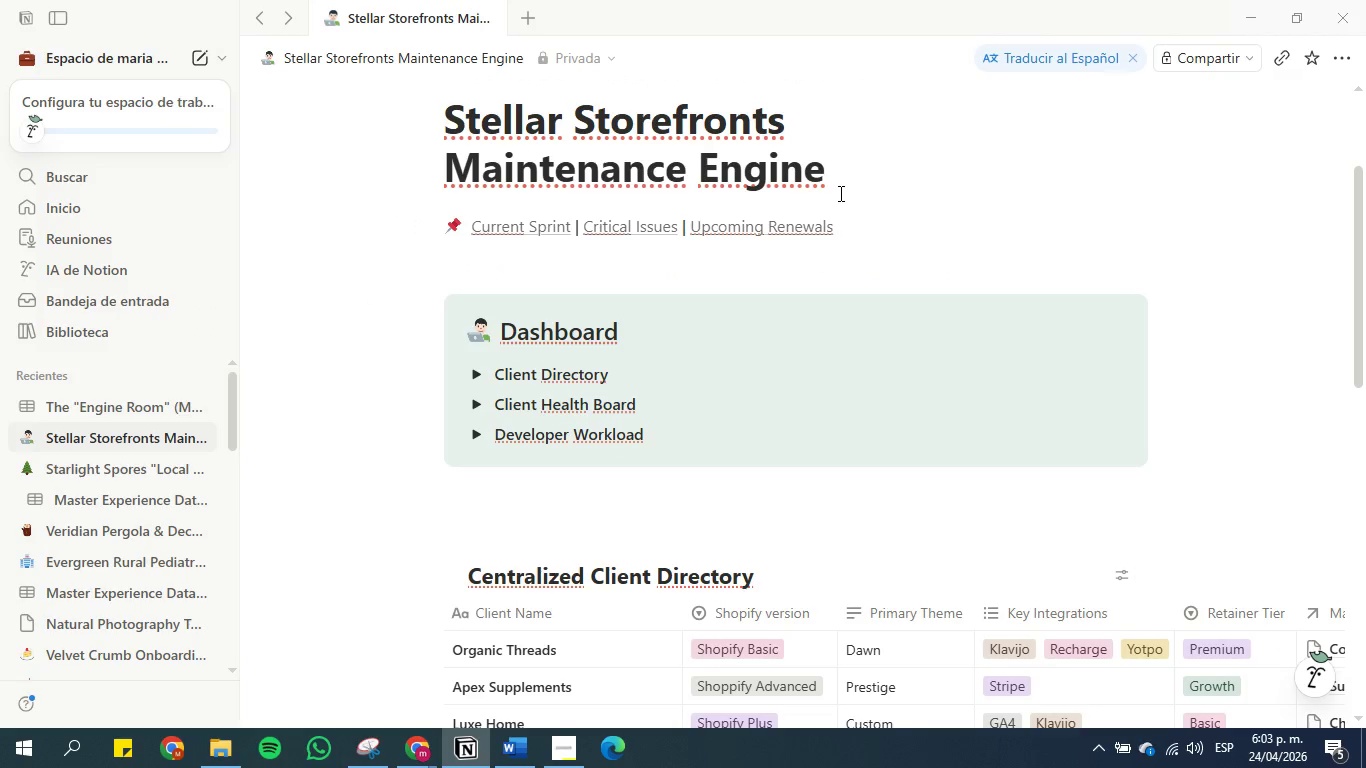 
key(Enter)
 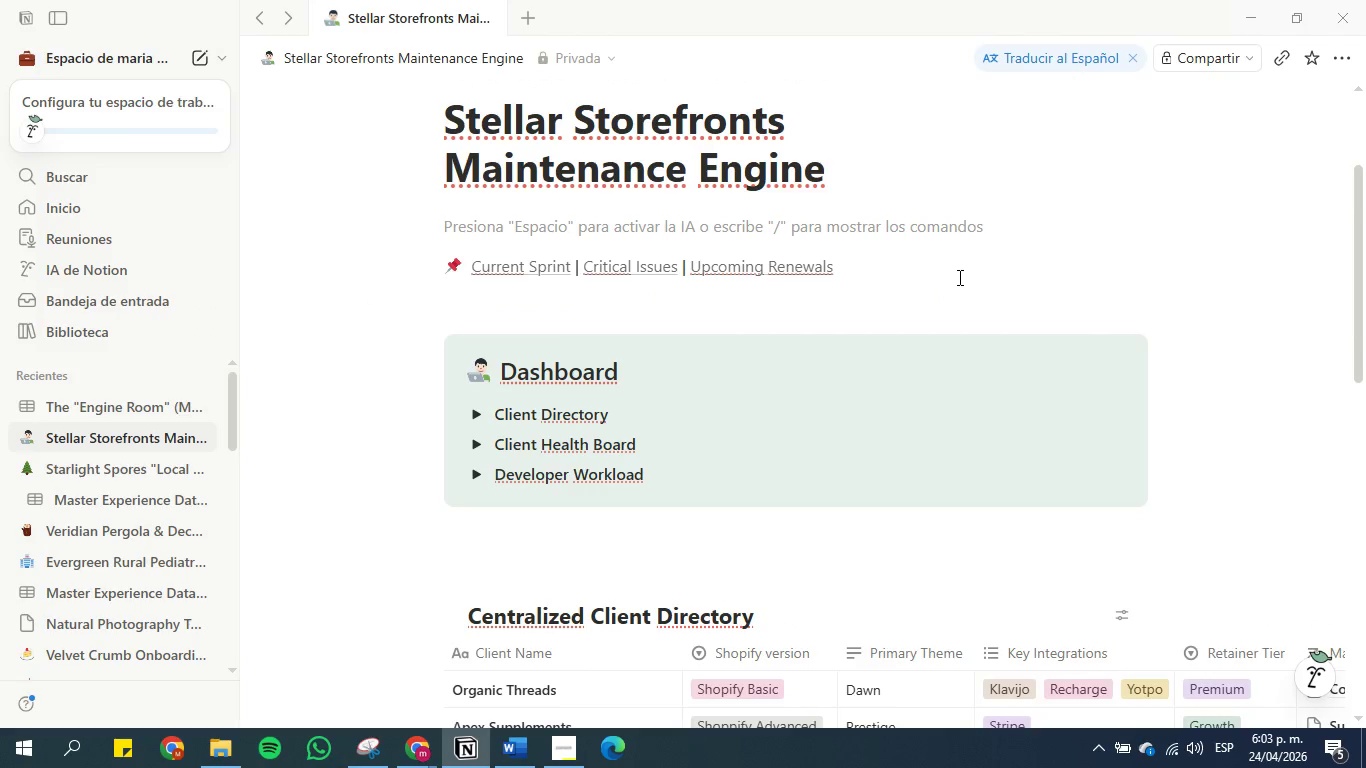 
scroll: coordinate [888, 209], scroll_direction: up, amount: 4.0
 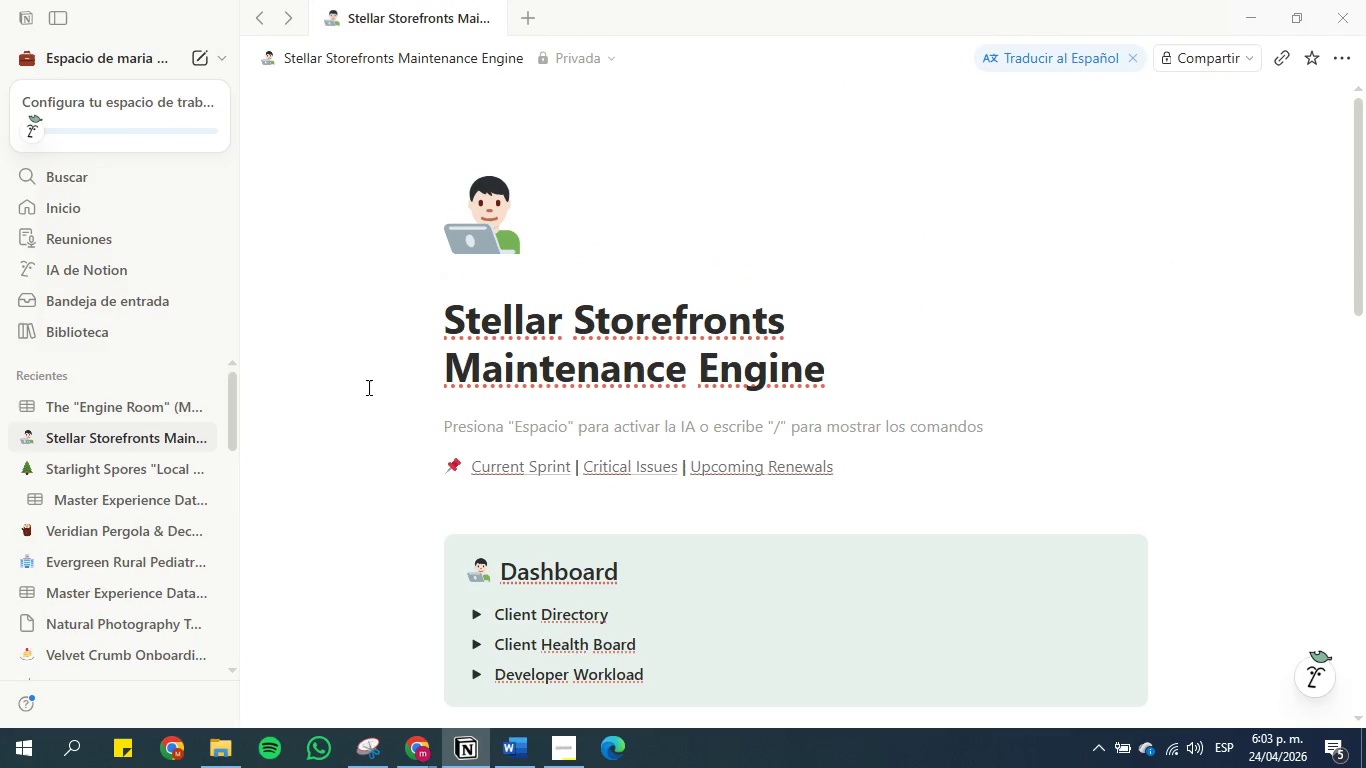 
left_click([338, 442])
 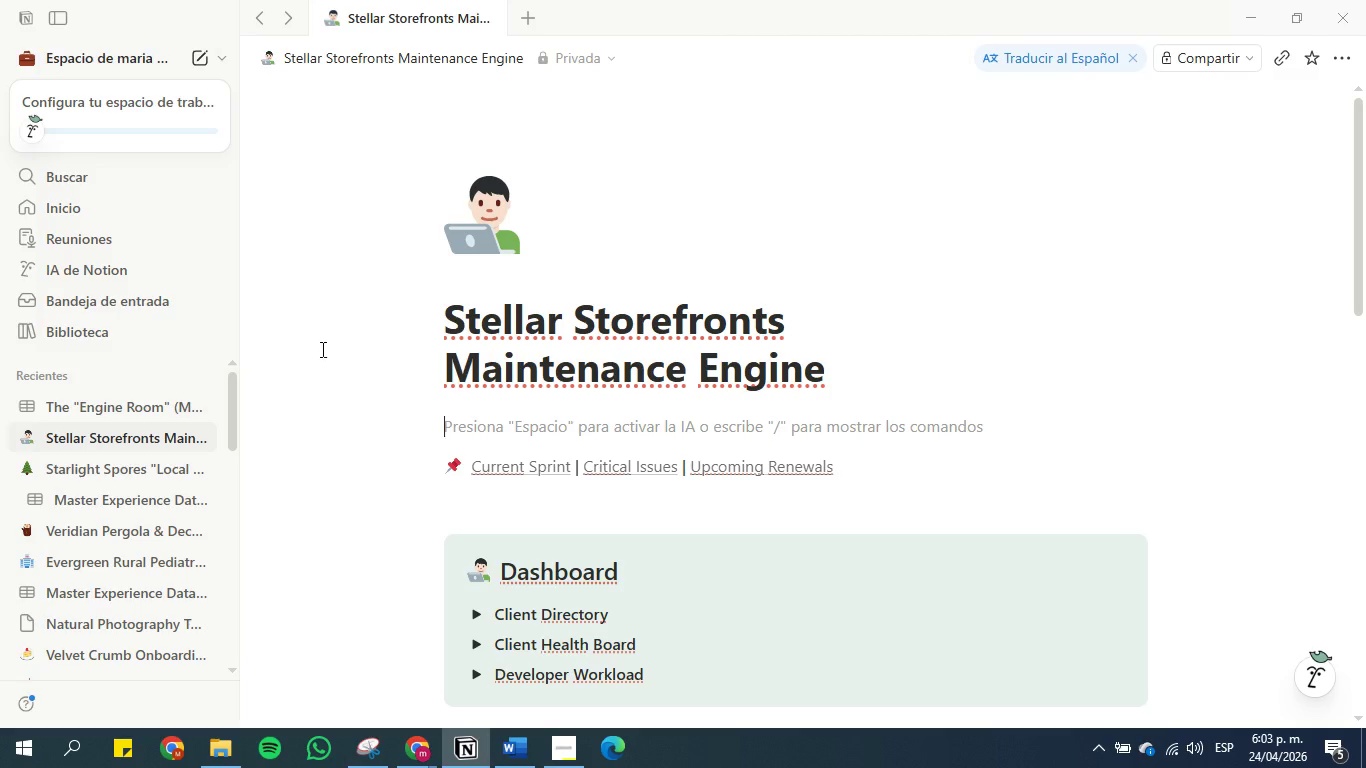 
left_click([321, 311])
 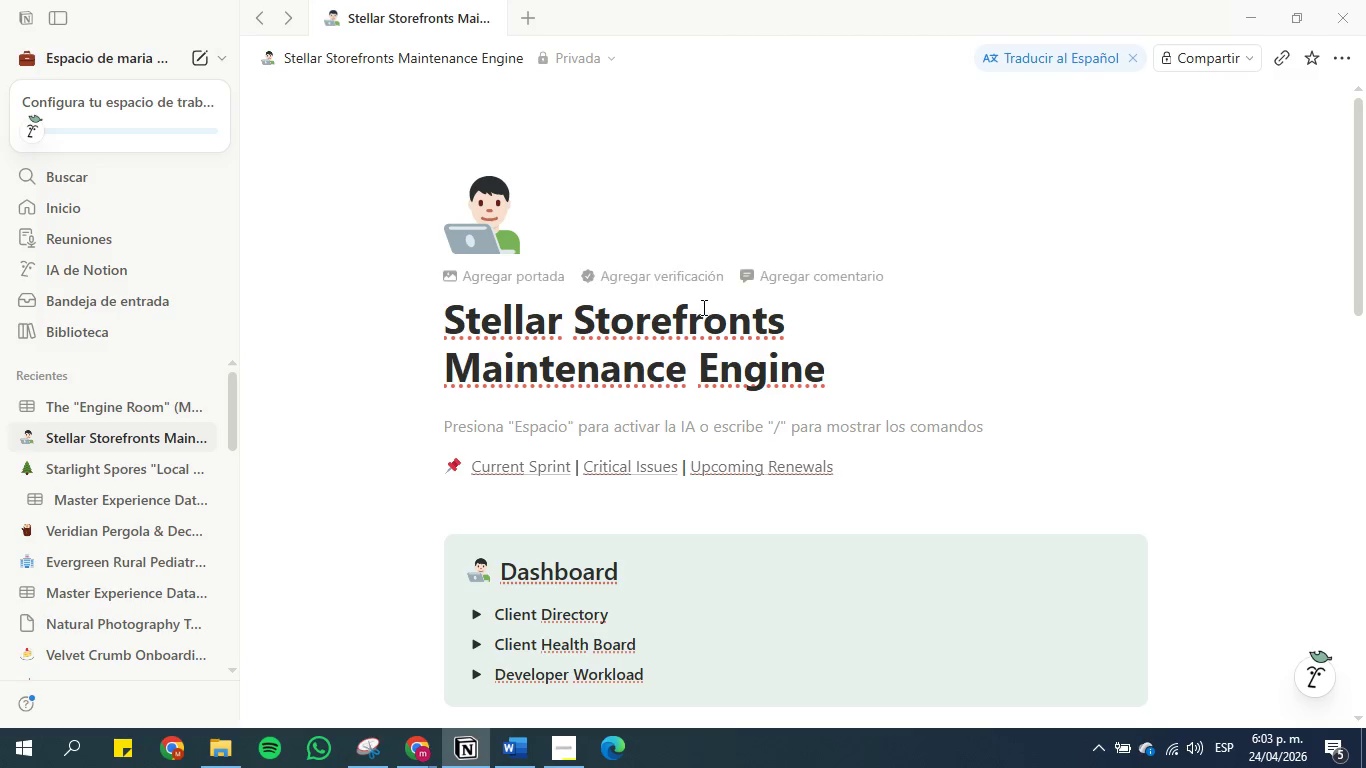 
scroll: coordinate [485, 287], scroll_direction: down, amount: 6.0
 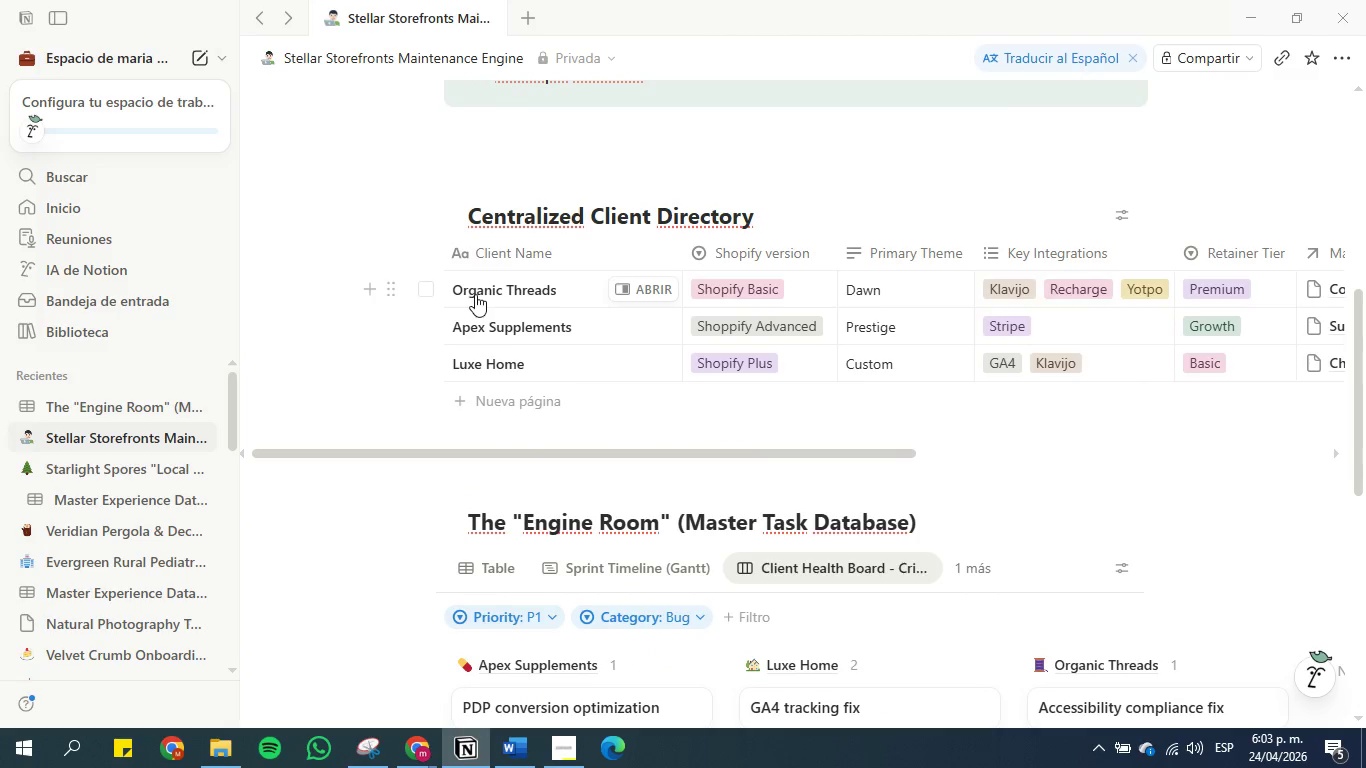 
scroll: coordinate [471, 299], scroll_direction: down, amount: 2.0
 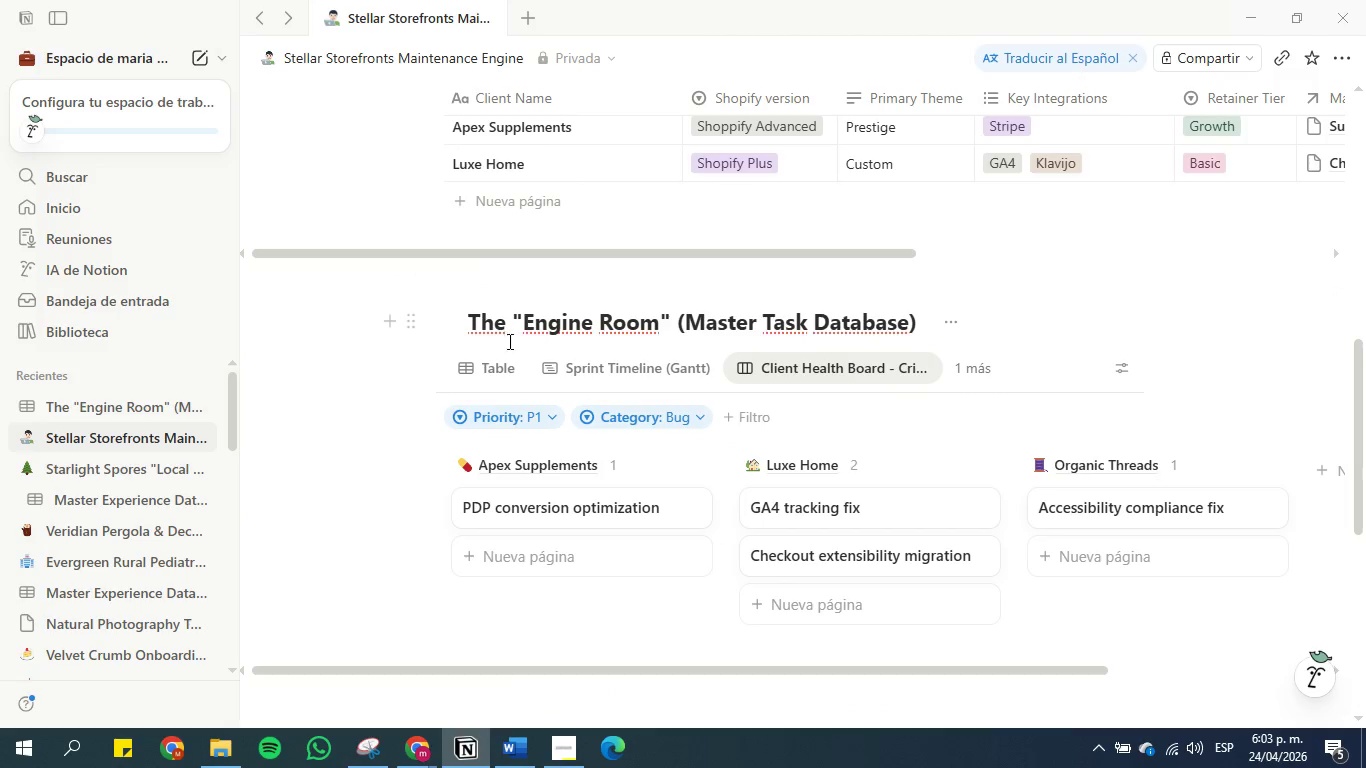 
left_click([494, 368])
 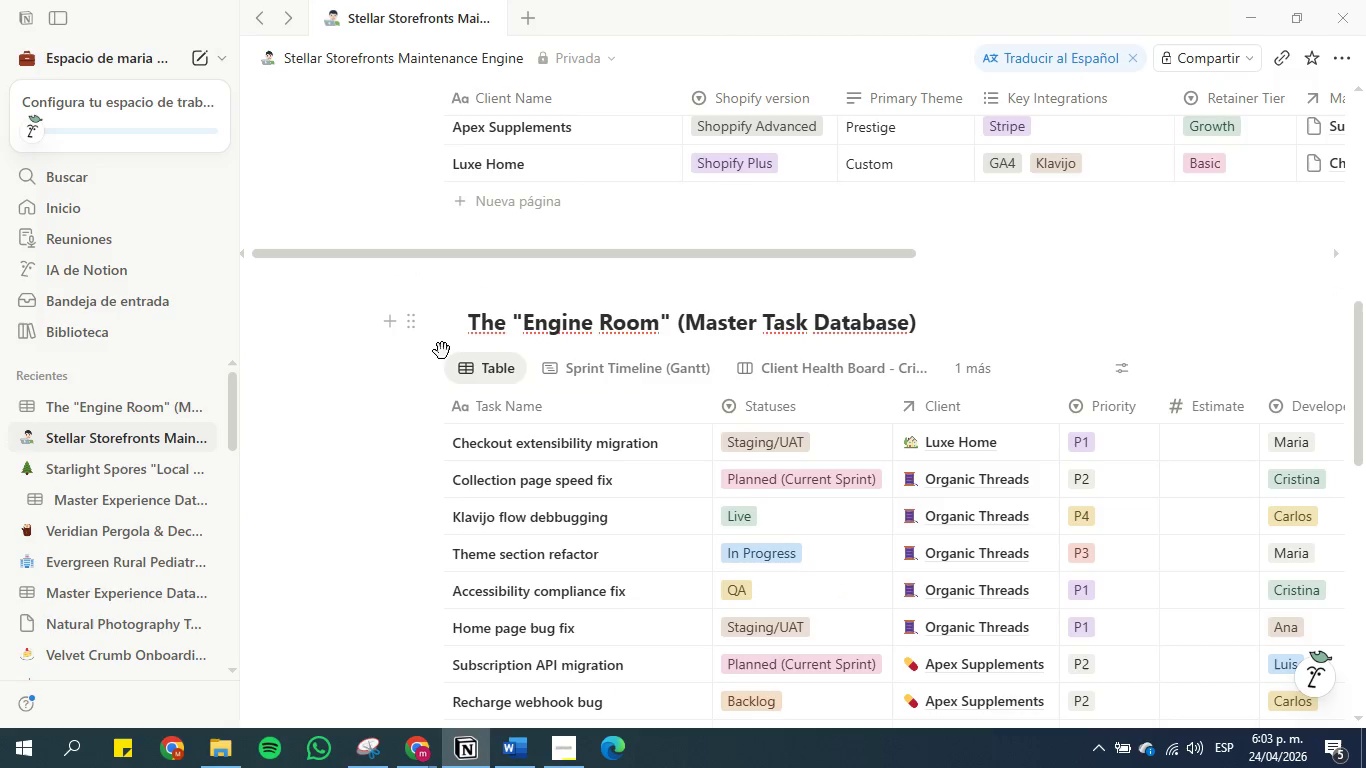 
scroll: coordinate [414, 350], scroll_direction: down, amount: 8.0
 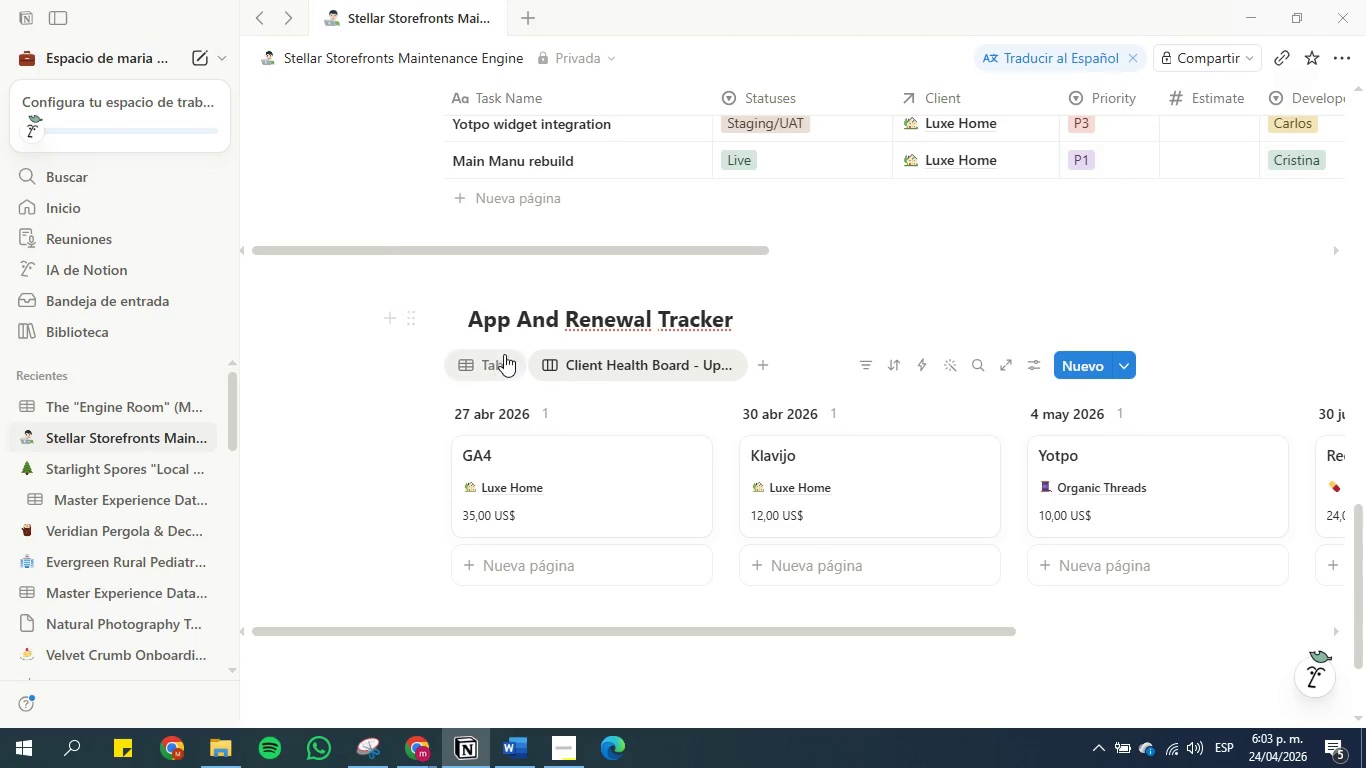 
left_click([505, 351])
 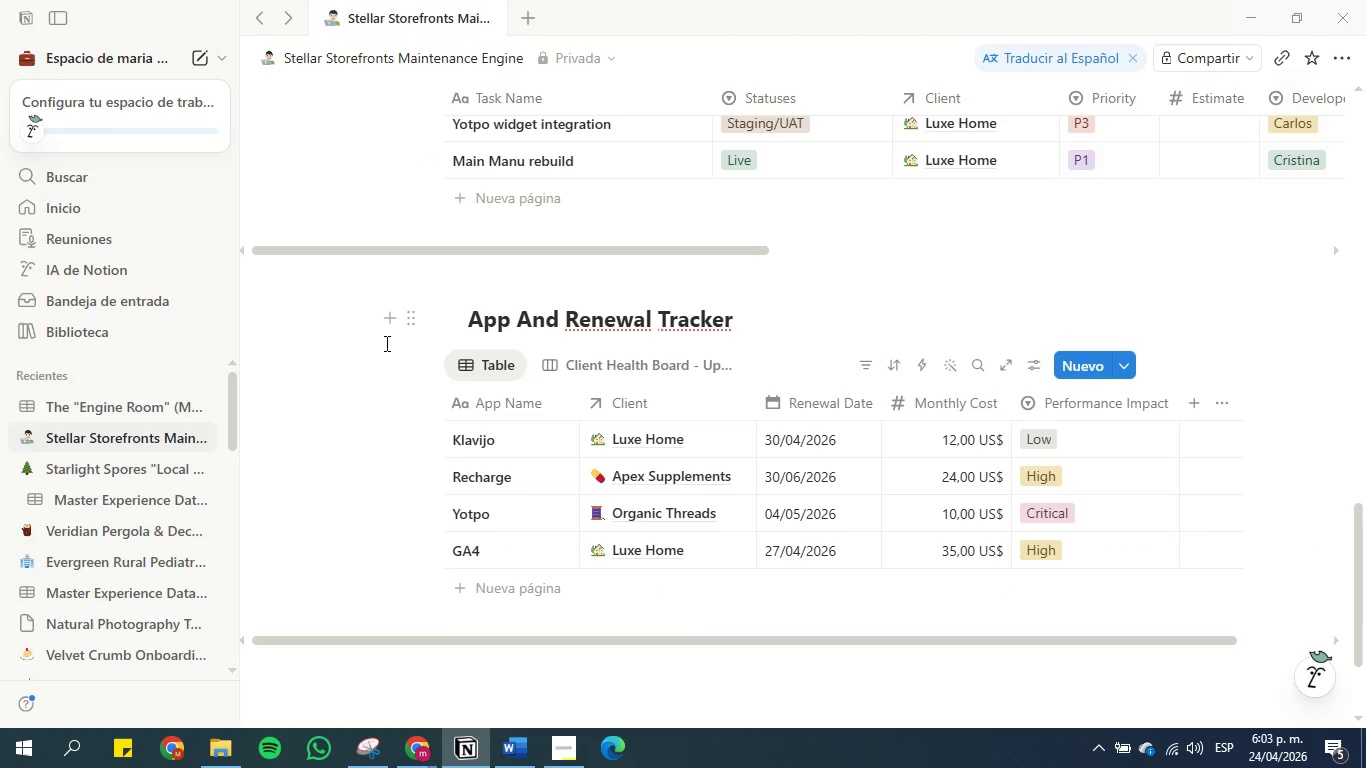 
scroll: coordinate [370, 336], scroll_direction: down, amount: 7.0
 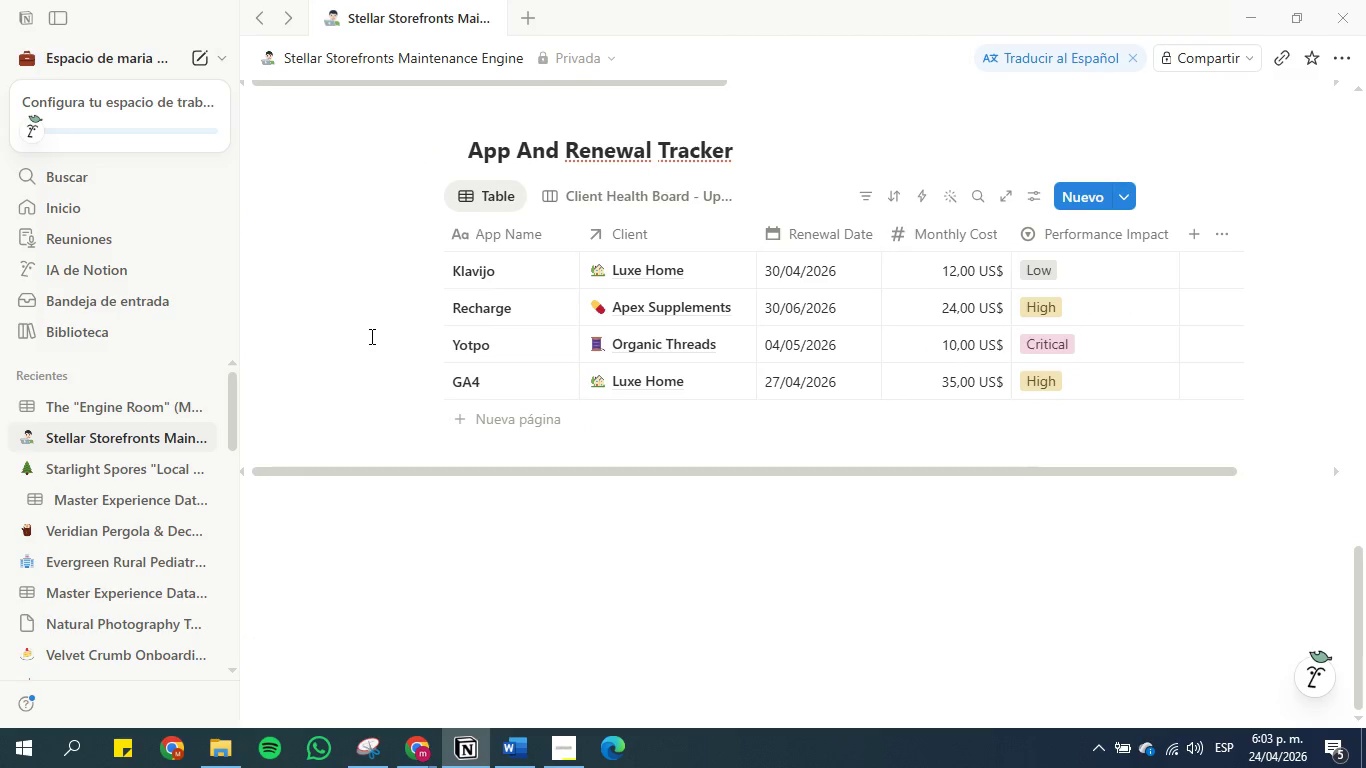 
scroll: coordinate [372, 335], scroll_direction: up, amount: 5.0
 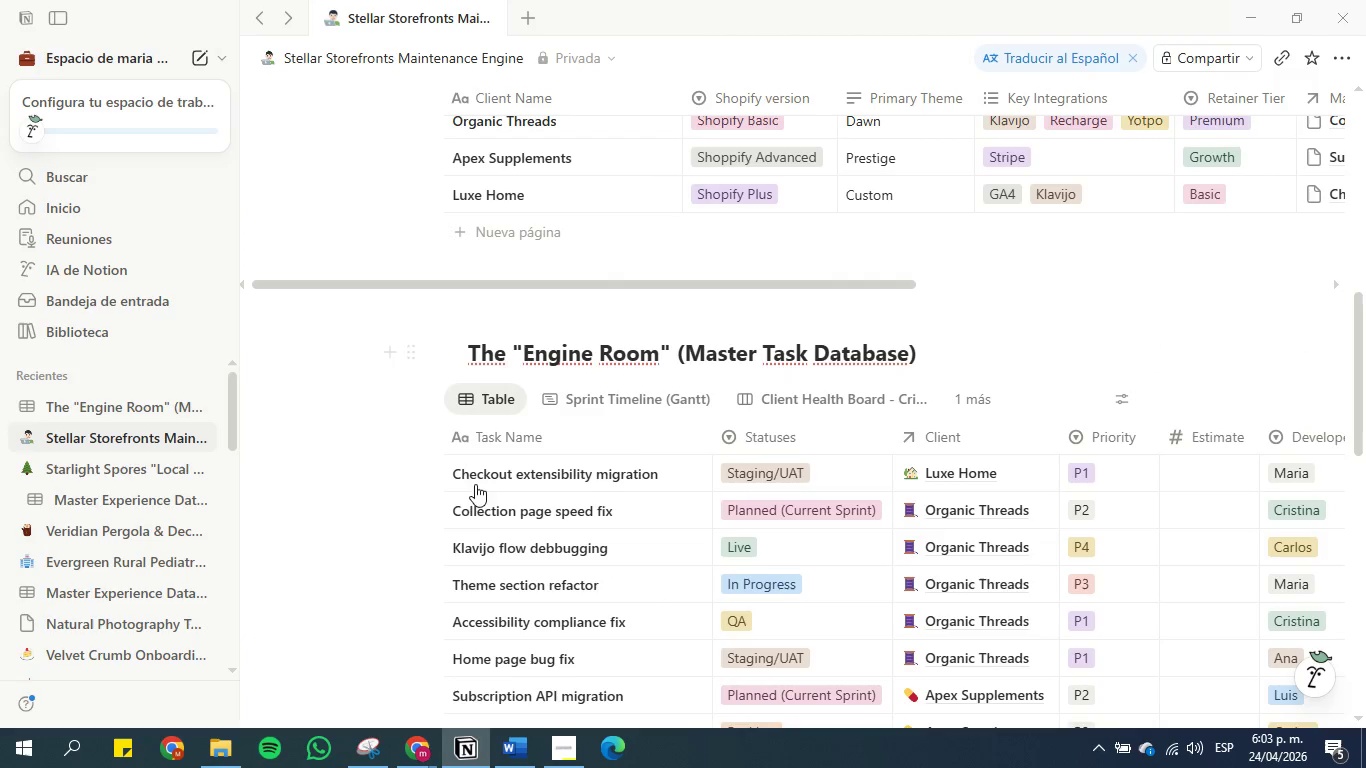 
left_click([552, 757])